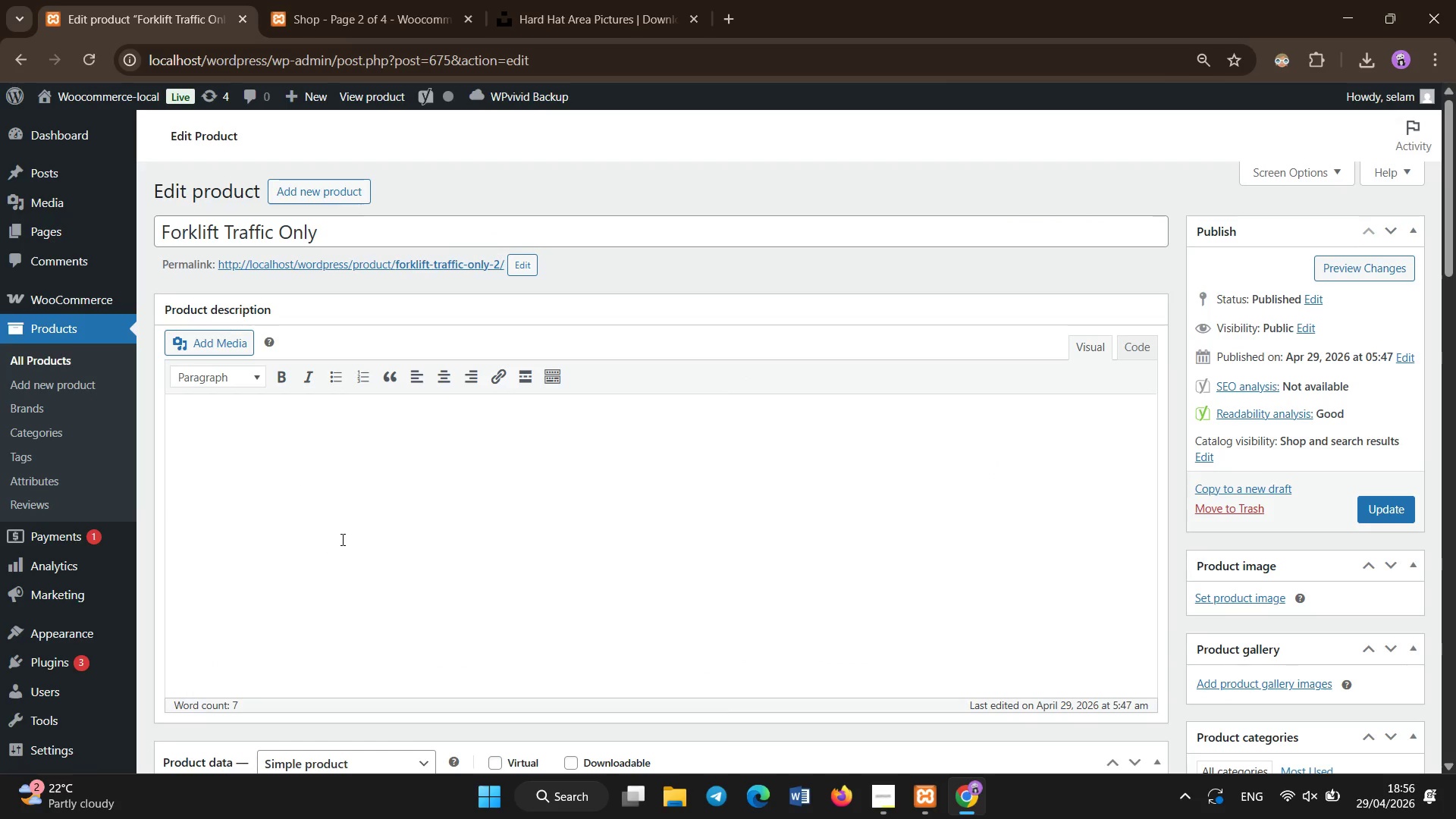 
scroll: coordinate [344, 546], scroll_direction: down, amount: 15.0
 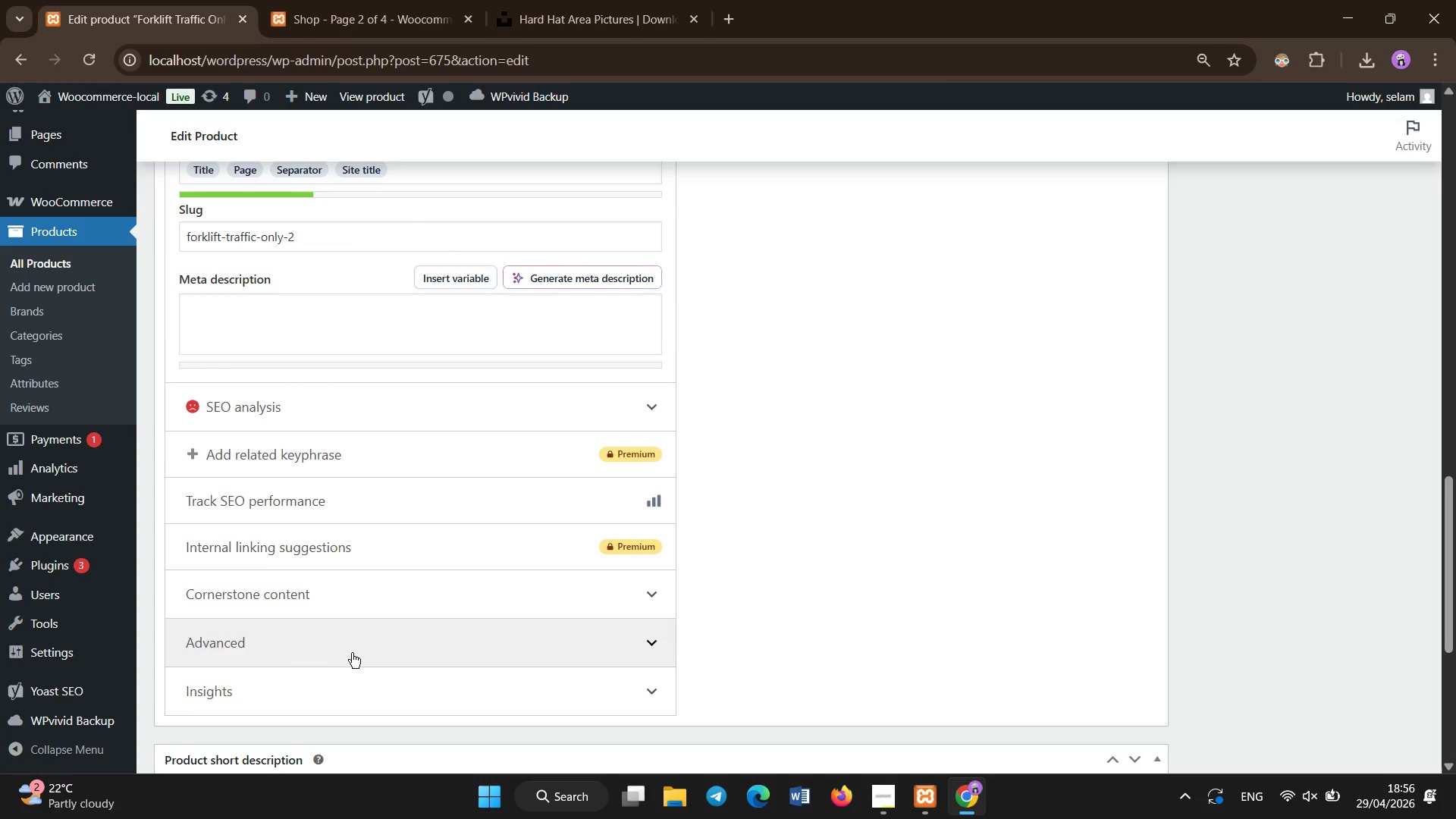 
left_click([362, 572])
 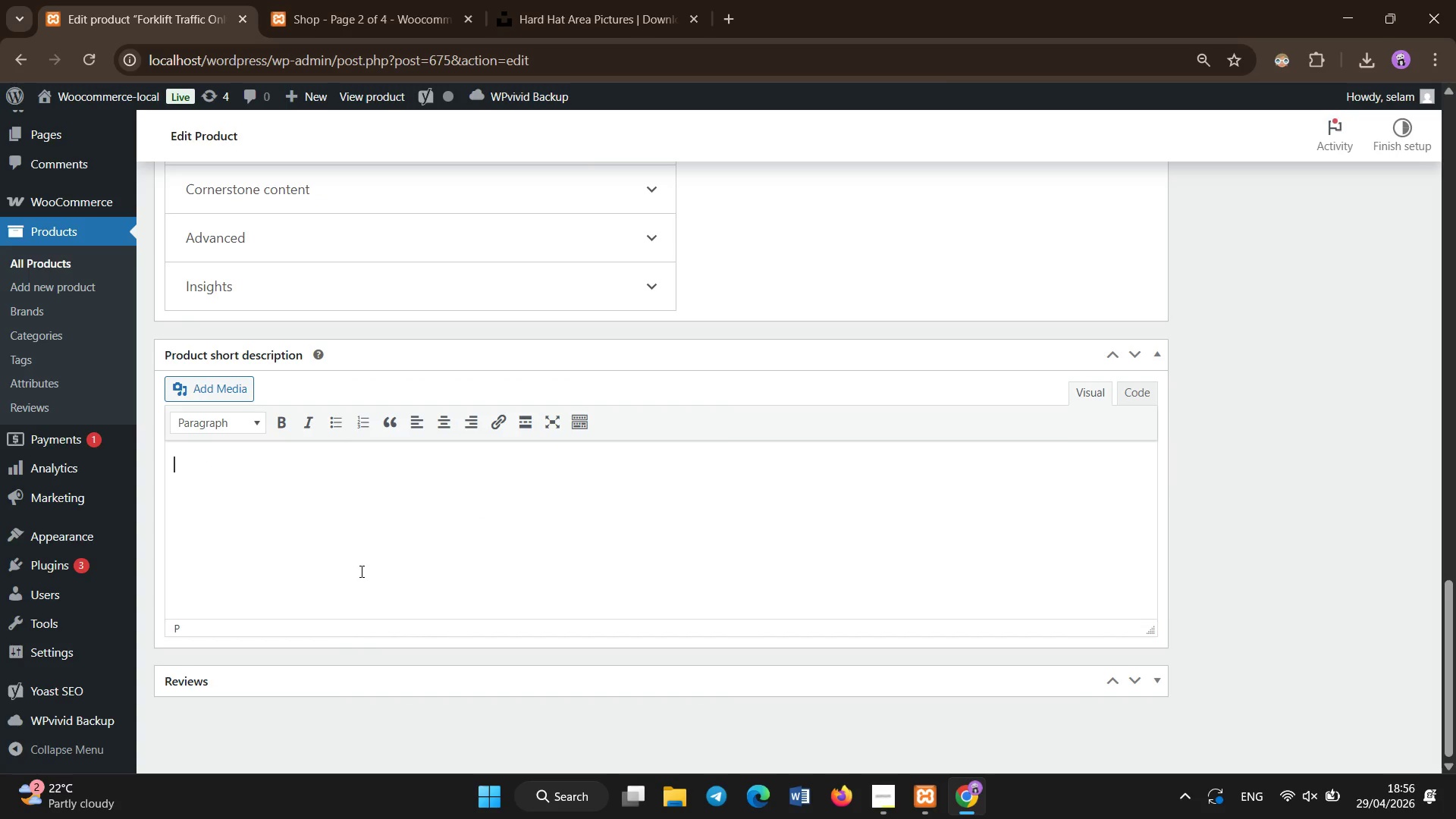 
scroll: coordinate [354, 620], scroll_direction: down, amount: 9.0
 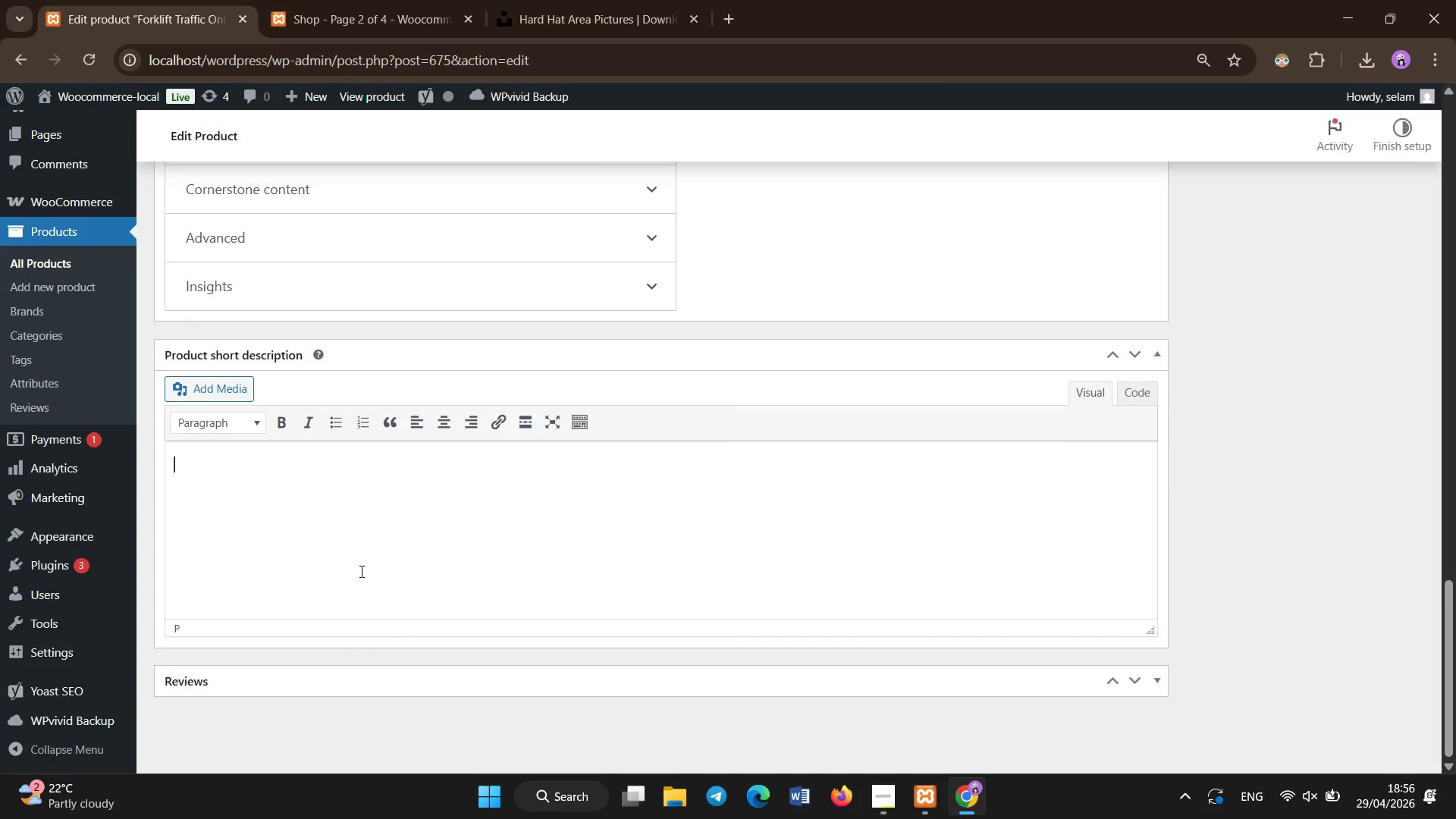 
key(Control+V)
 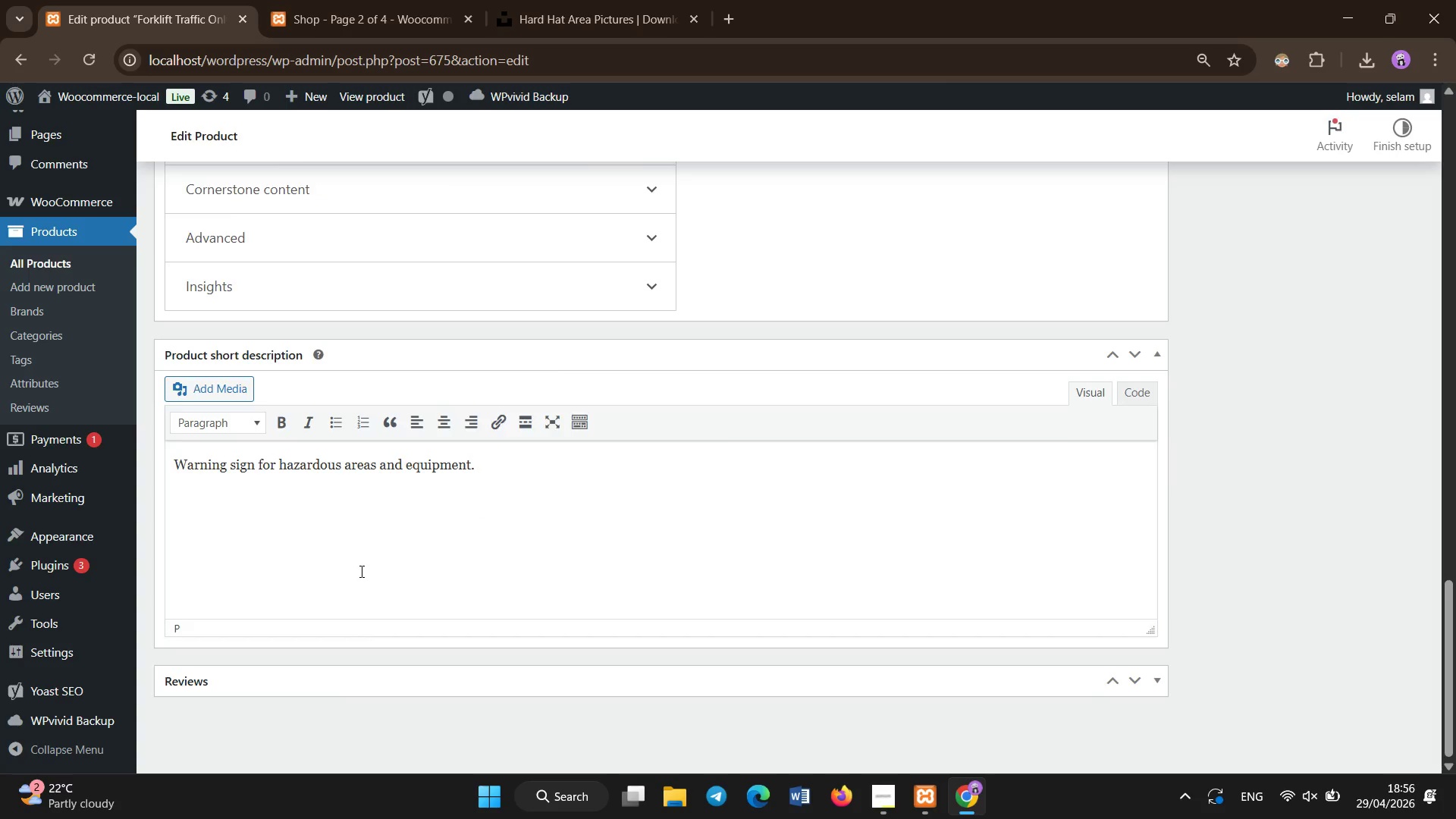 
scroll: coordinate [363, 570], scroll_direction: up, amount: 16.0
 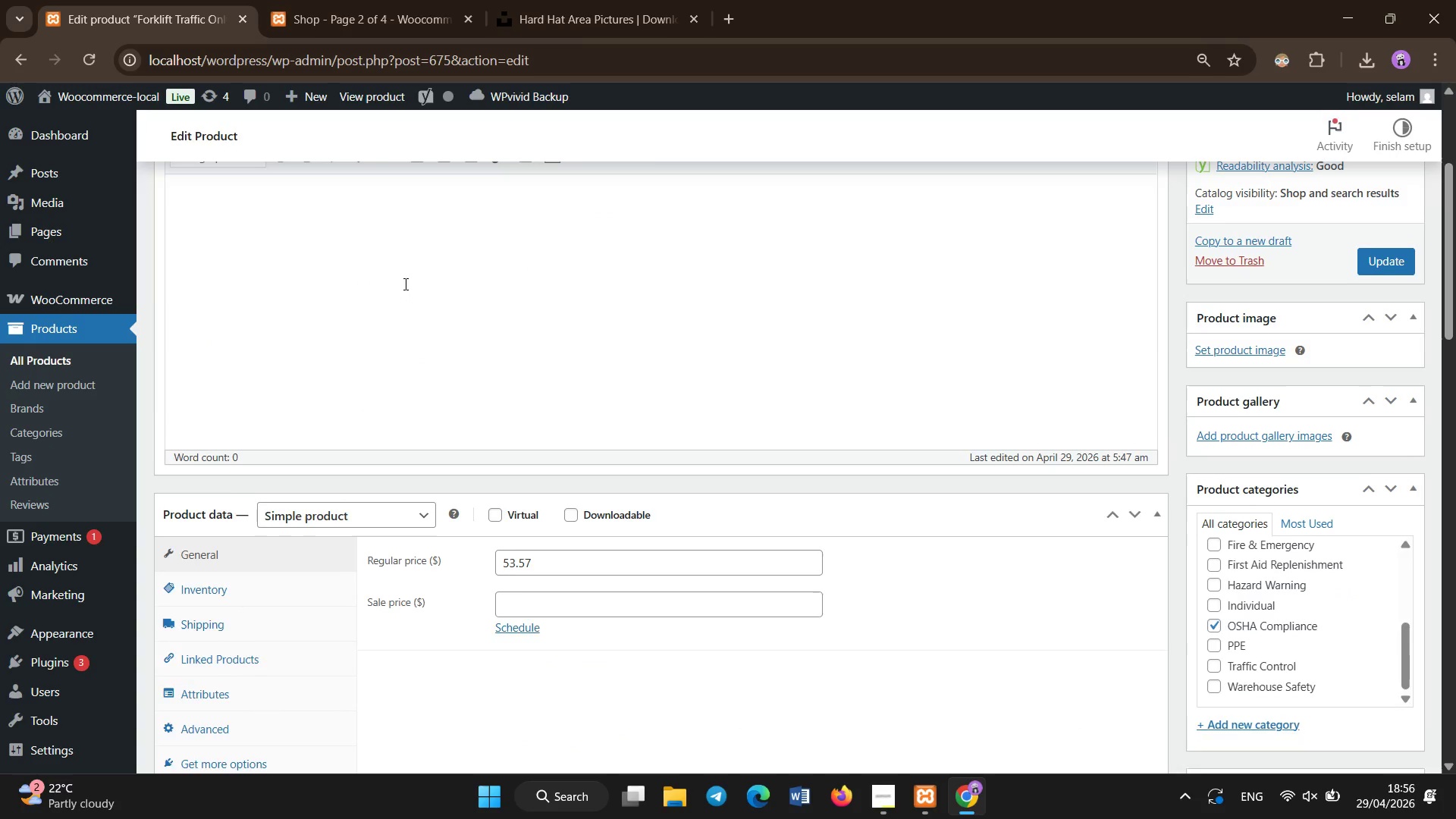 
left_click([396, 335])
 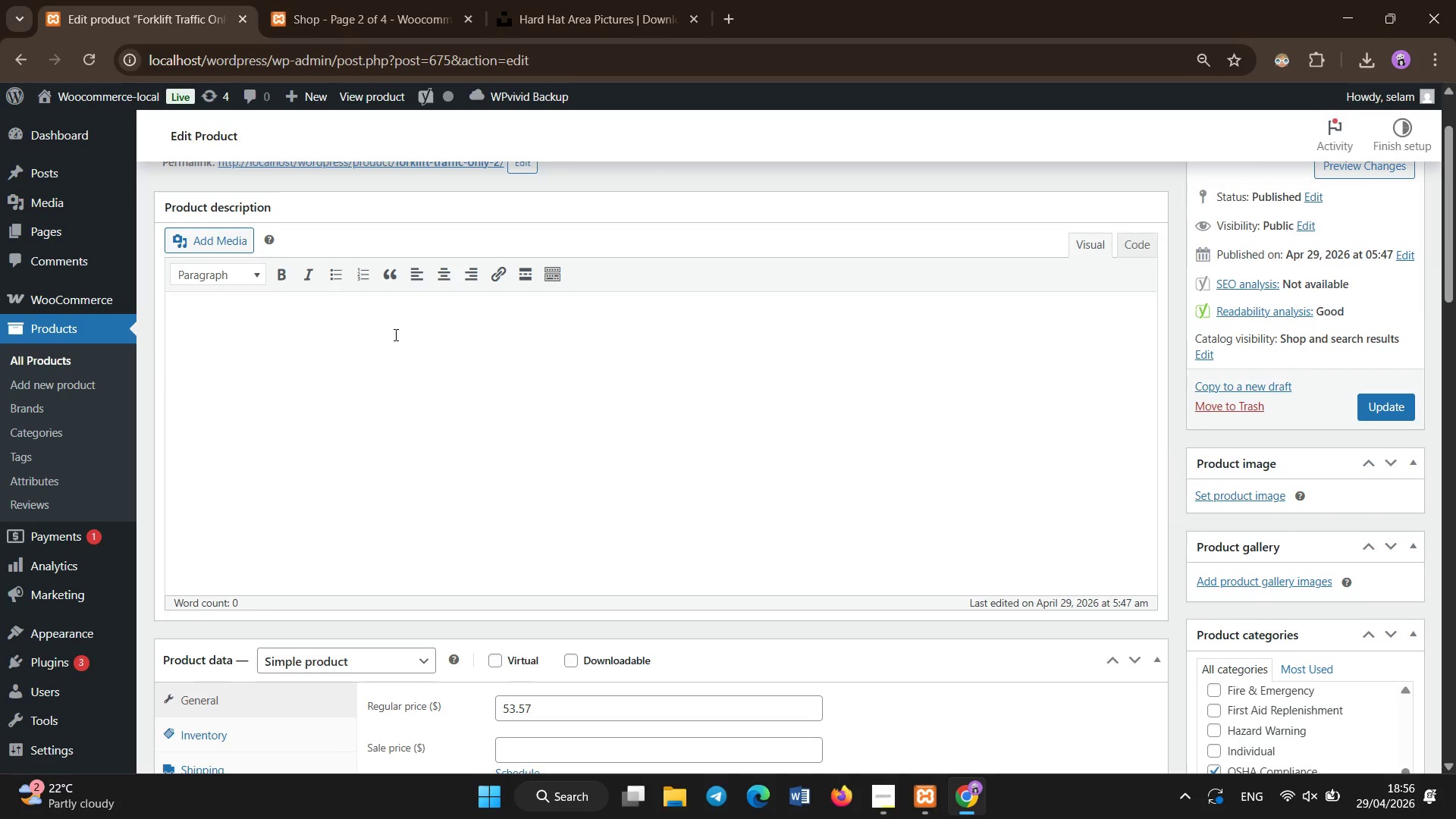 
scroll: coordinate [406, 284], scroll_direction: up, amount: 2.0
 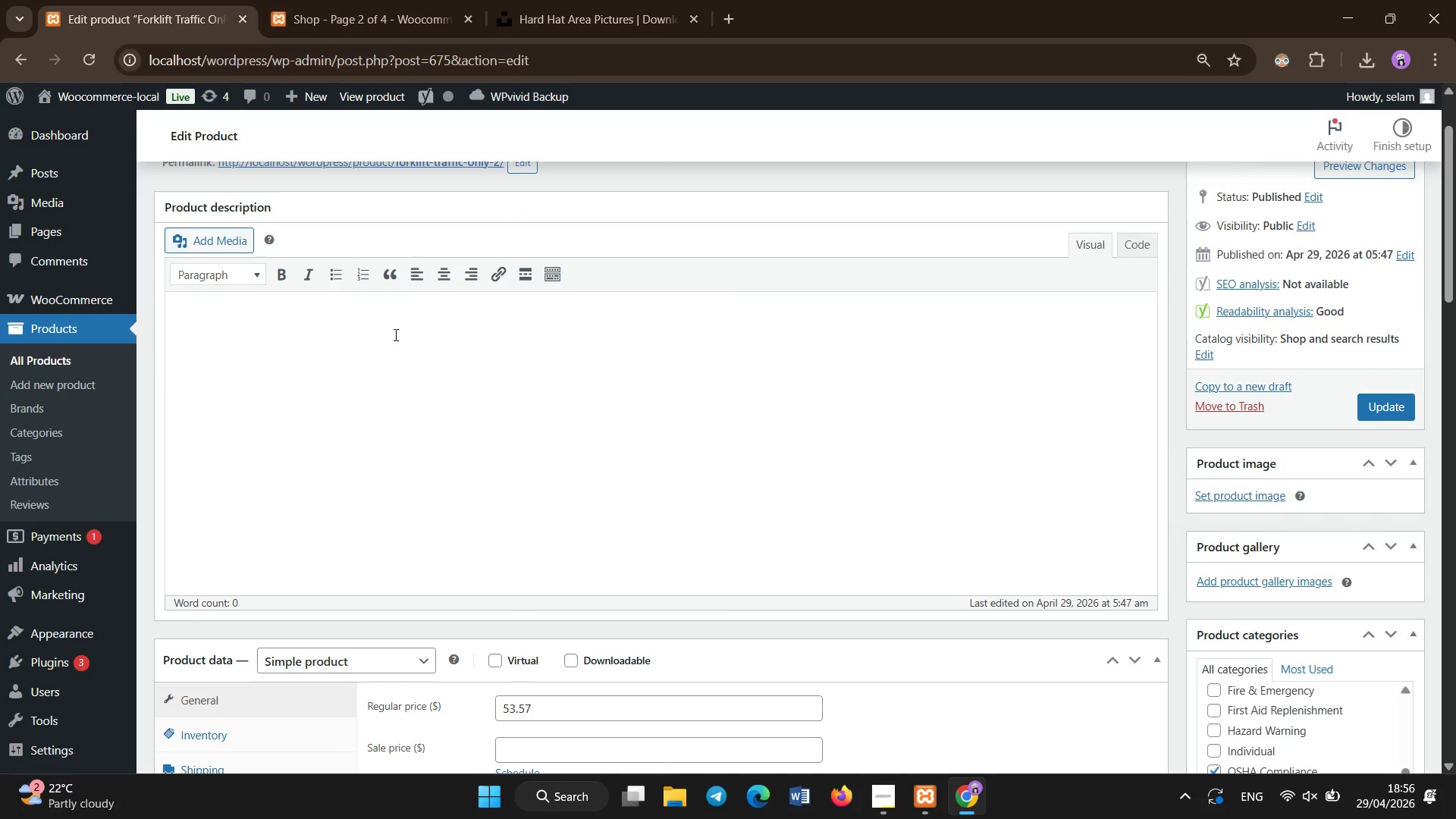 
hold_key(key=ShiftLeft, duration=1.5)
 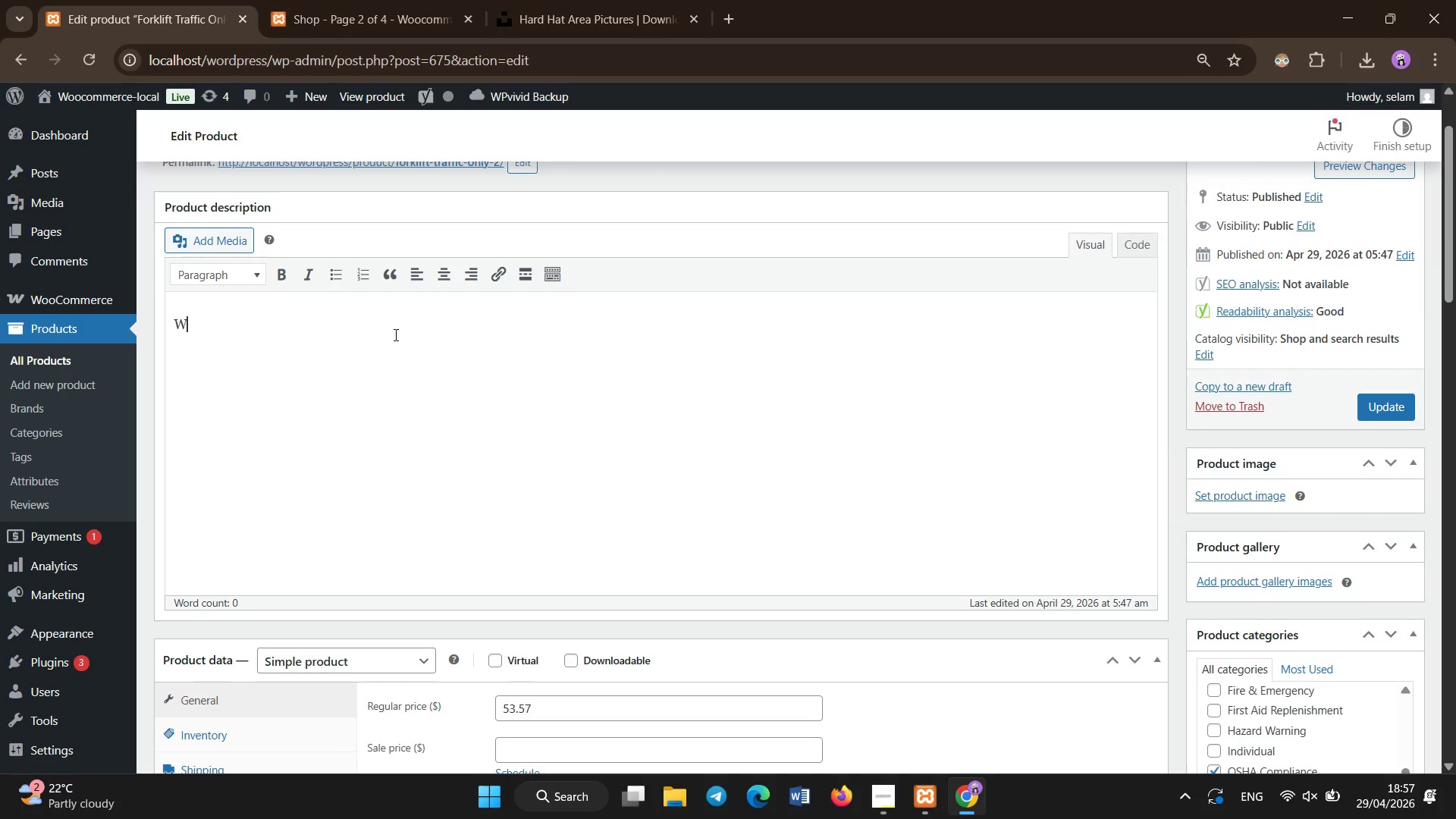 
type(Warehouse traffic control sign designed to sparate )
key(Backspace)
key(Backspace)
key(Backspace)
key(Backspace)
key(Backspace)
key(Backspace)
key(Backspace)
type(eparate forklift and pedestrian movement )
key(Backspace)
type(. Made from durable aluminum with Diamond Grade reflectivity for high visibility )
key(Backspace)
type(. Suitable for indoor an )
key(Backspace)
type(d outdoor industrial environments. Improves workplace safety.)
 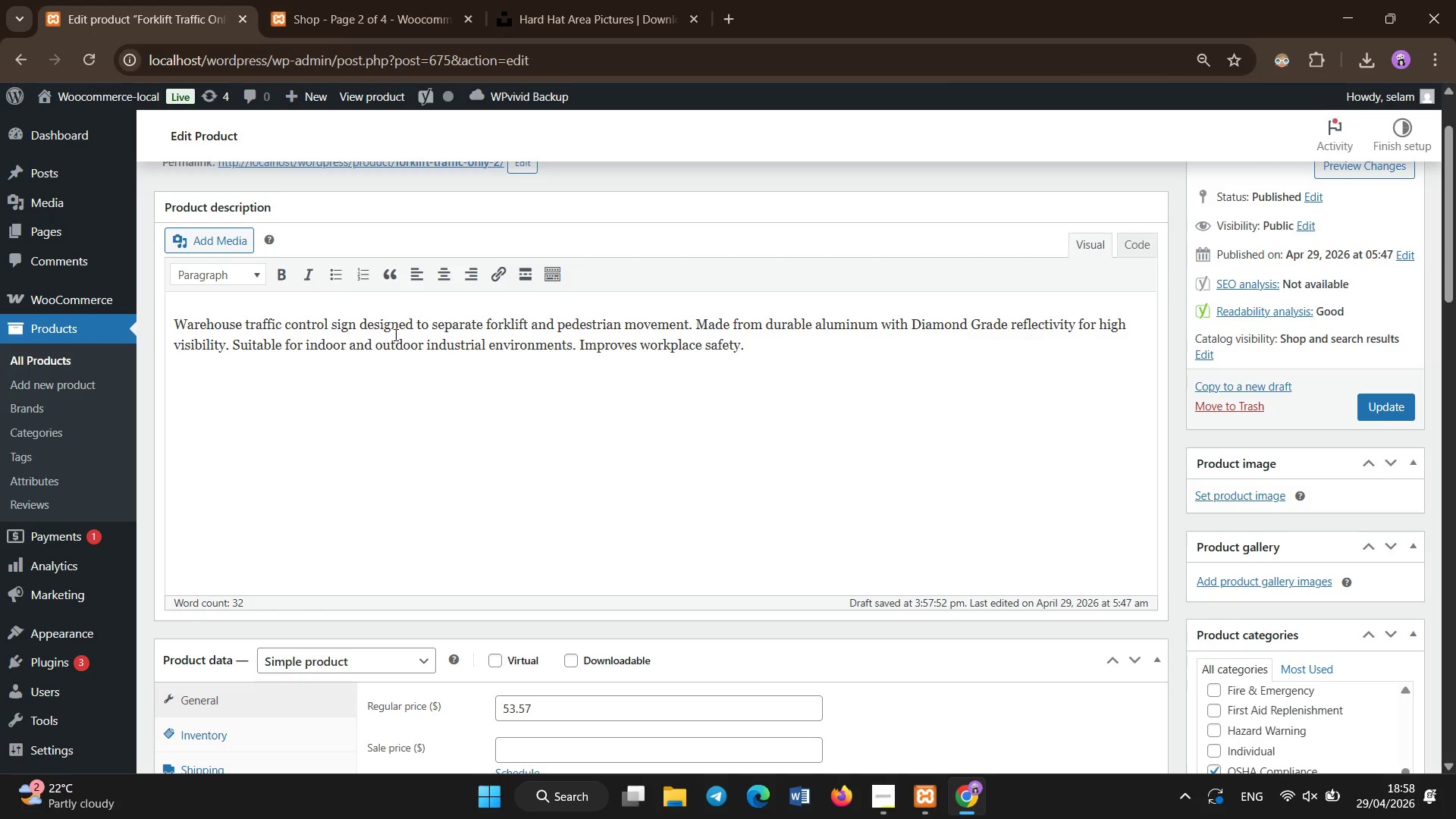 
scroll: coordinate [396, 335], scroll_direction: down, amount: 2.0
 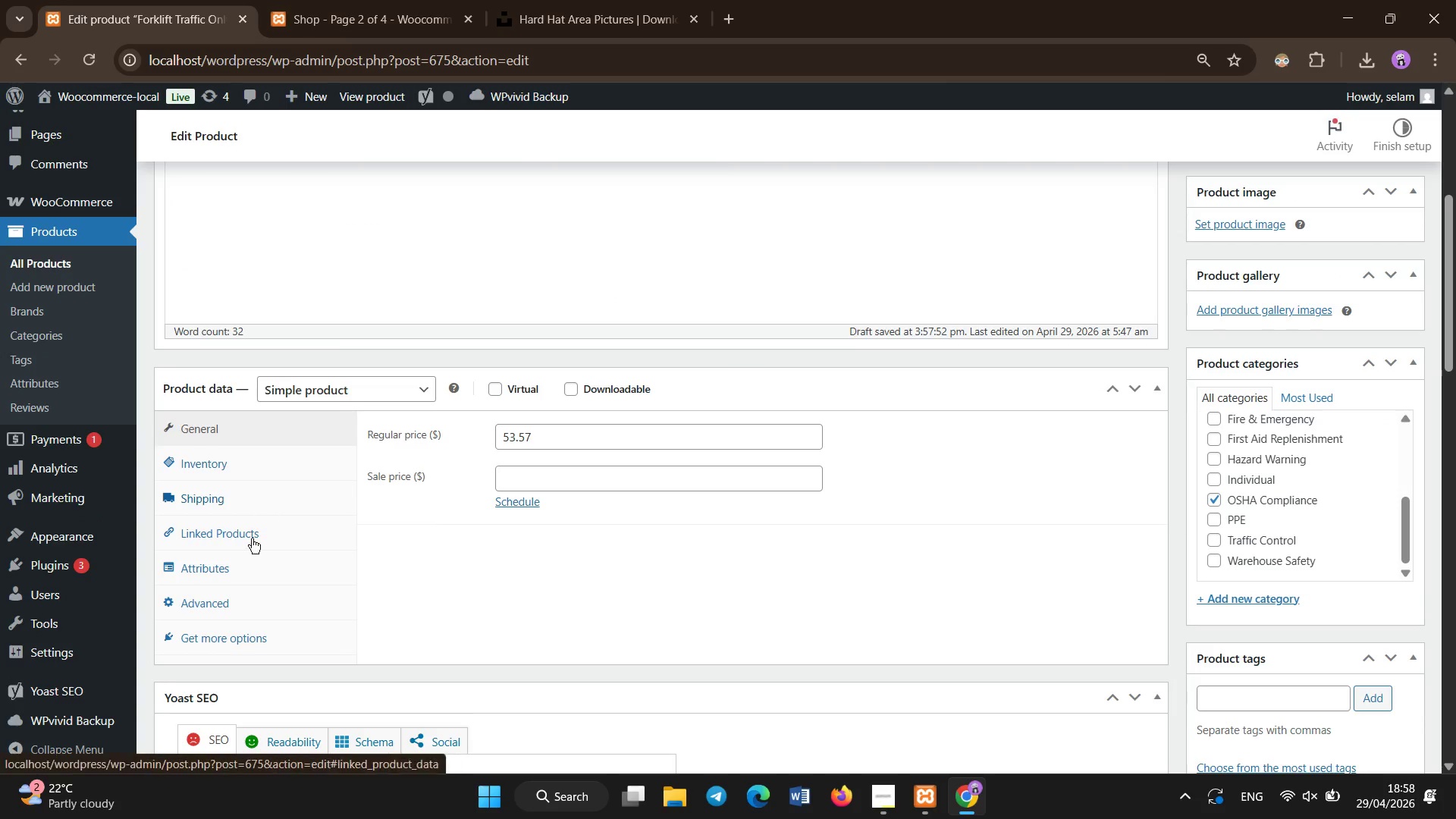 
left_click([252, 560])
 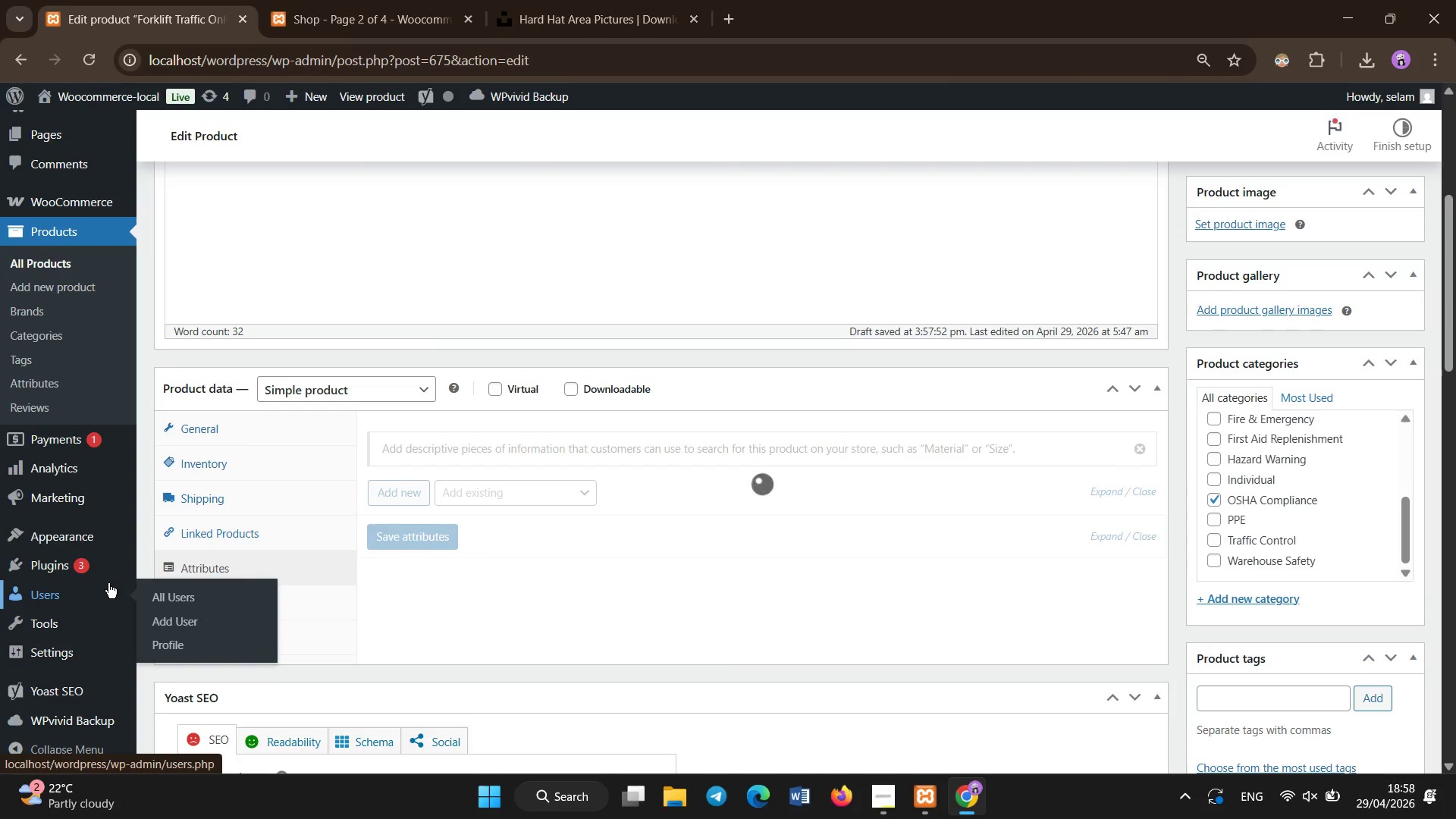 
wait(5.24)
 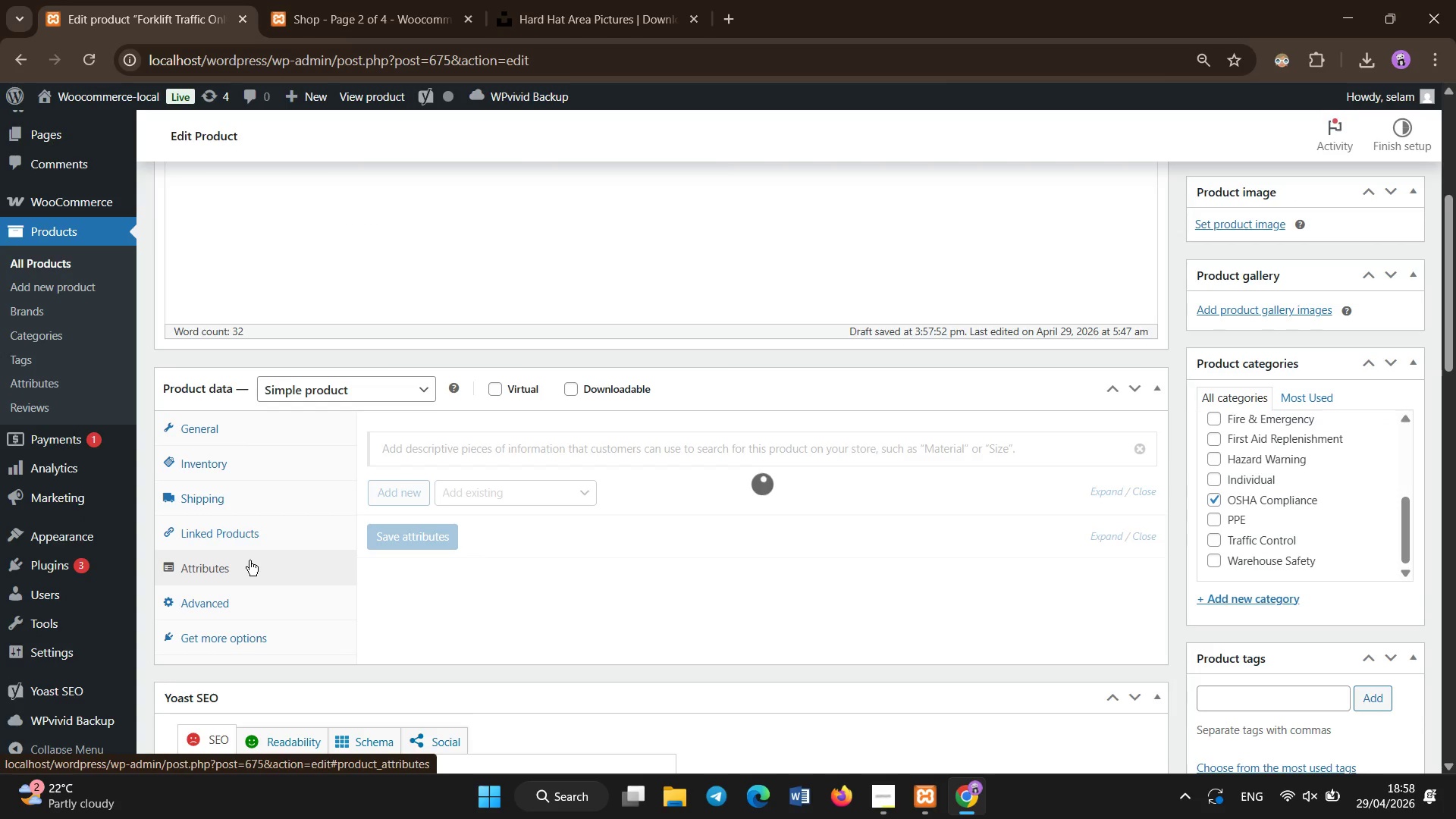 
left_click([538, 491])
 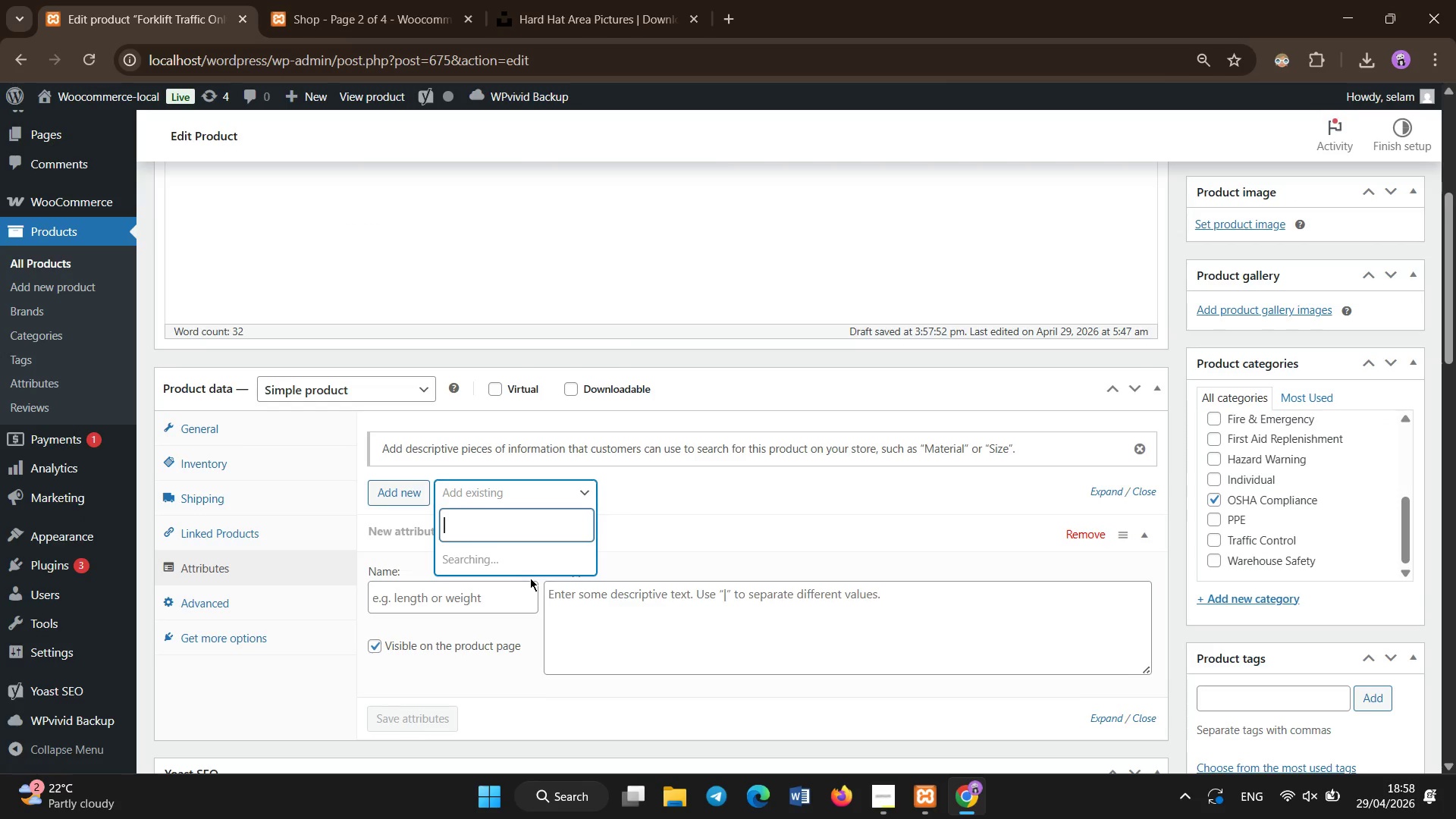 
mouse_move([511, 567])
 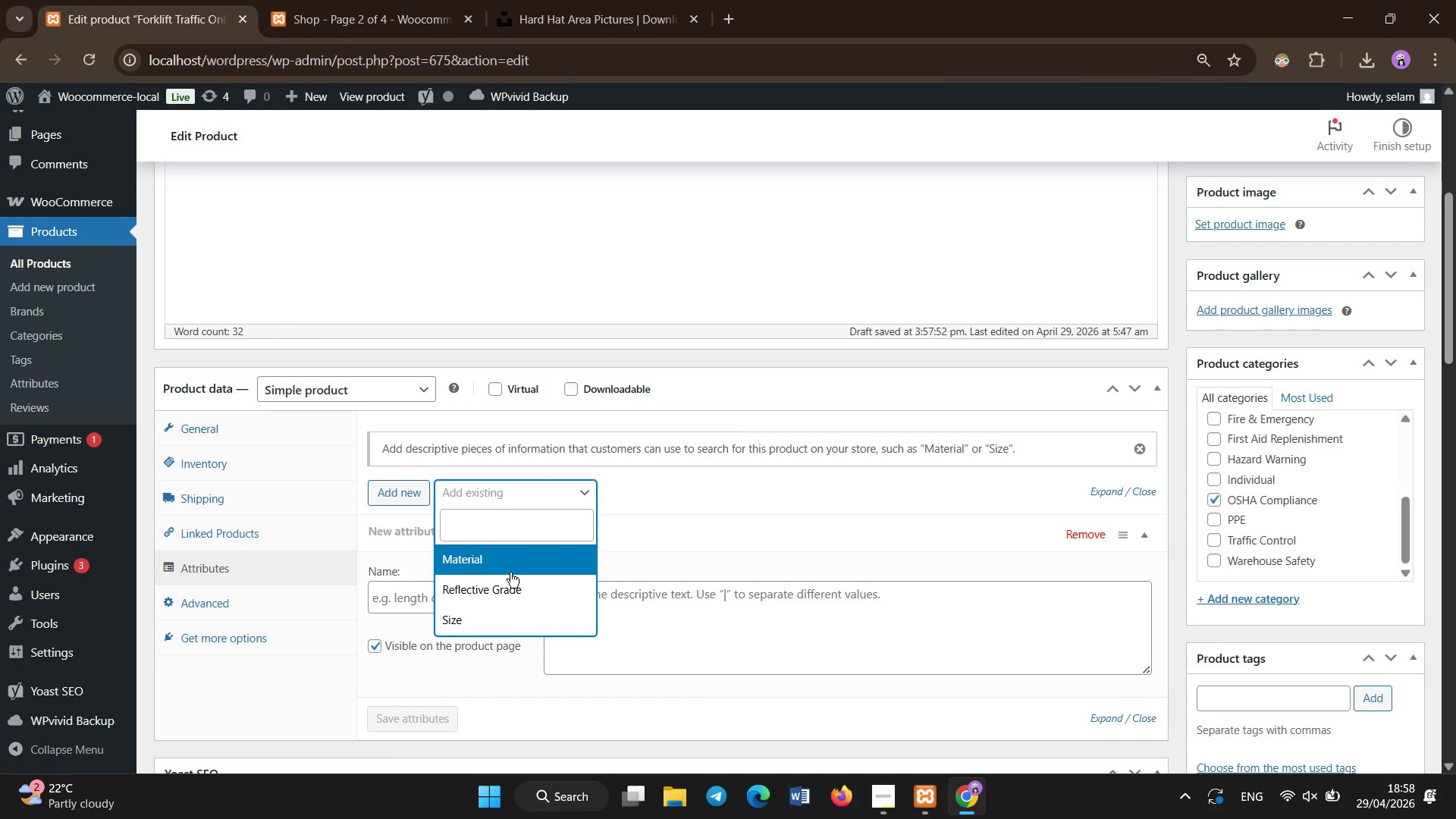 
left_click([510, 573])
 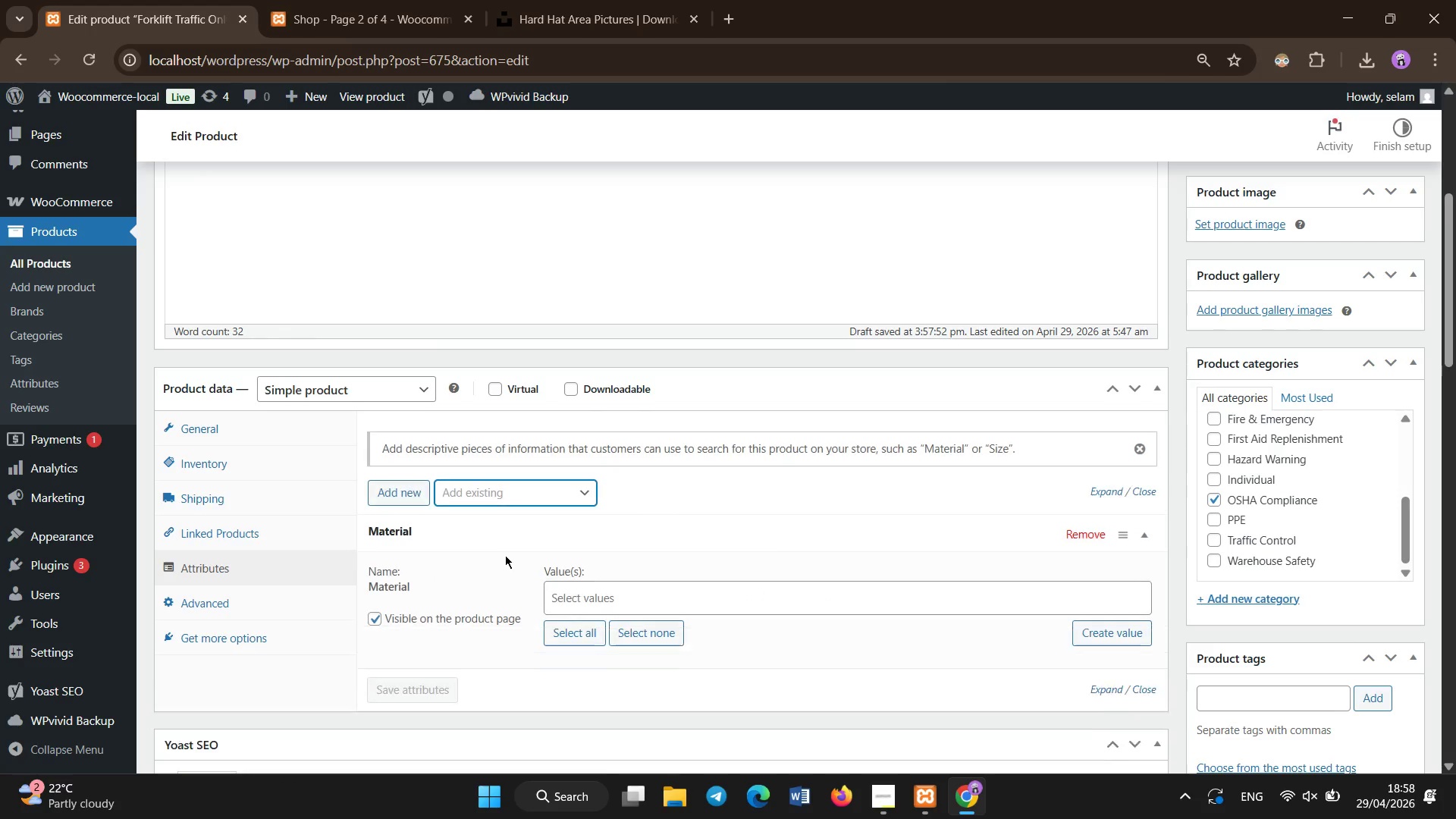 
left_click([521, 507])
 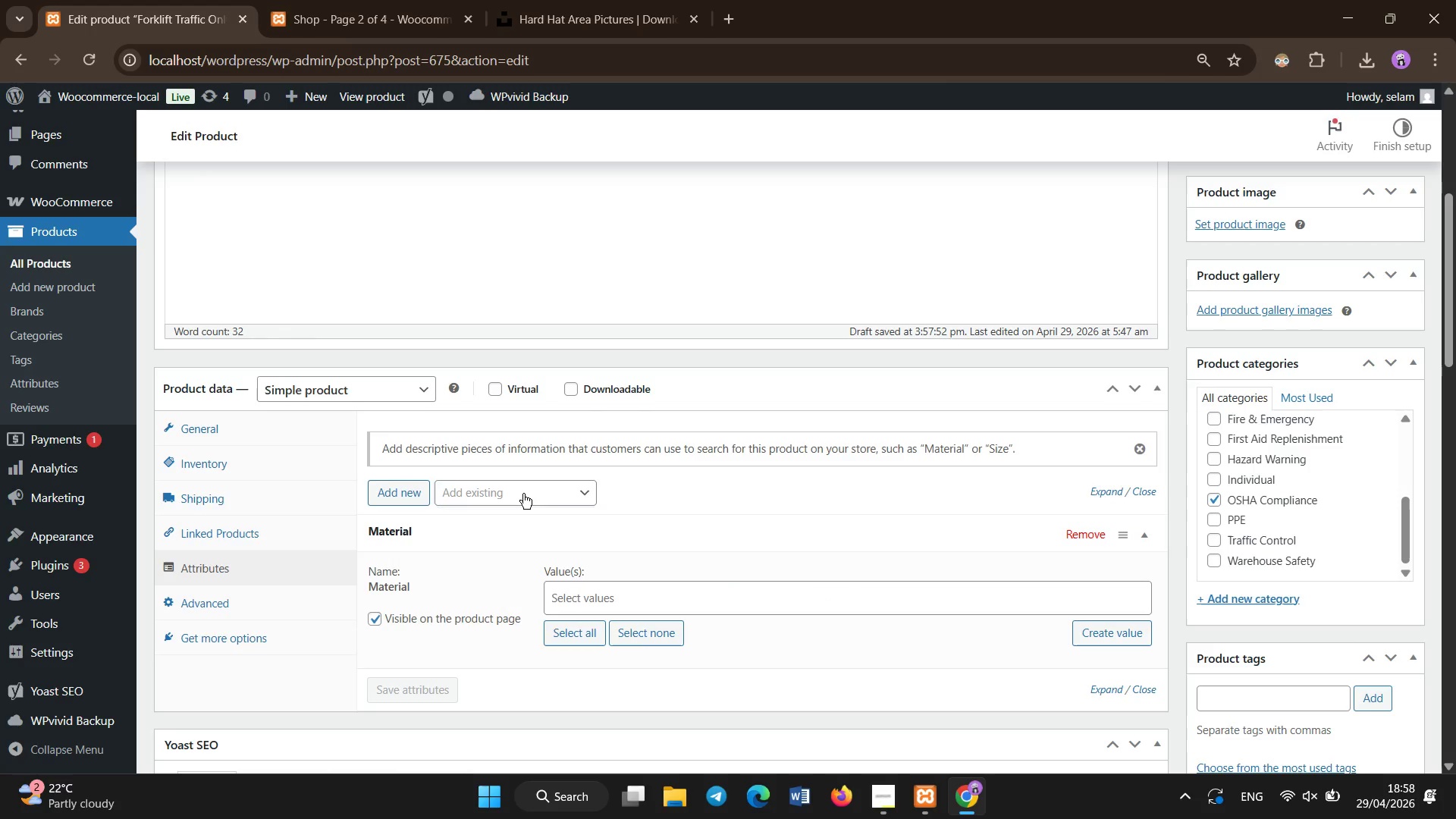 
left_click([523, 494])
 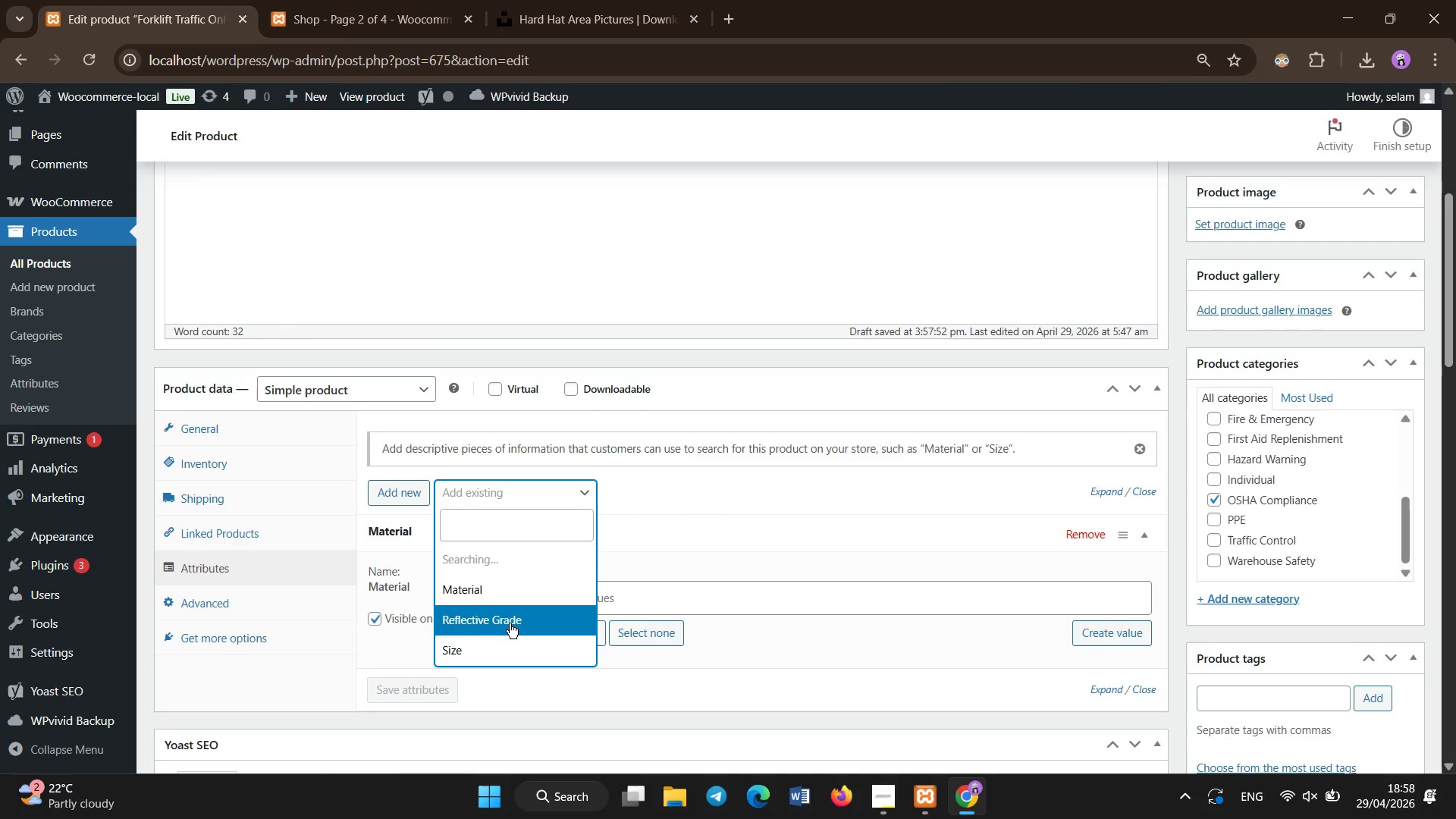 
left_click([508, 629])
 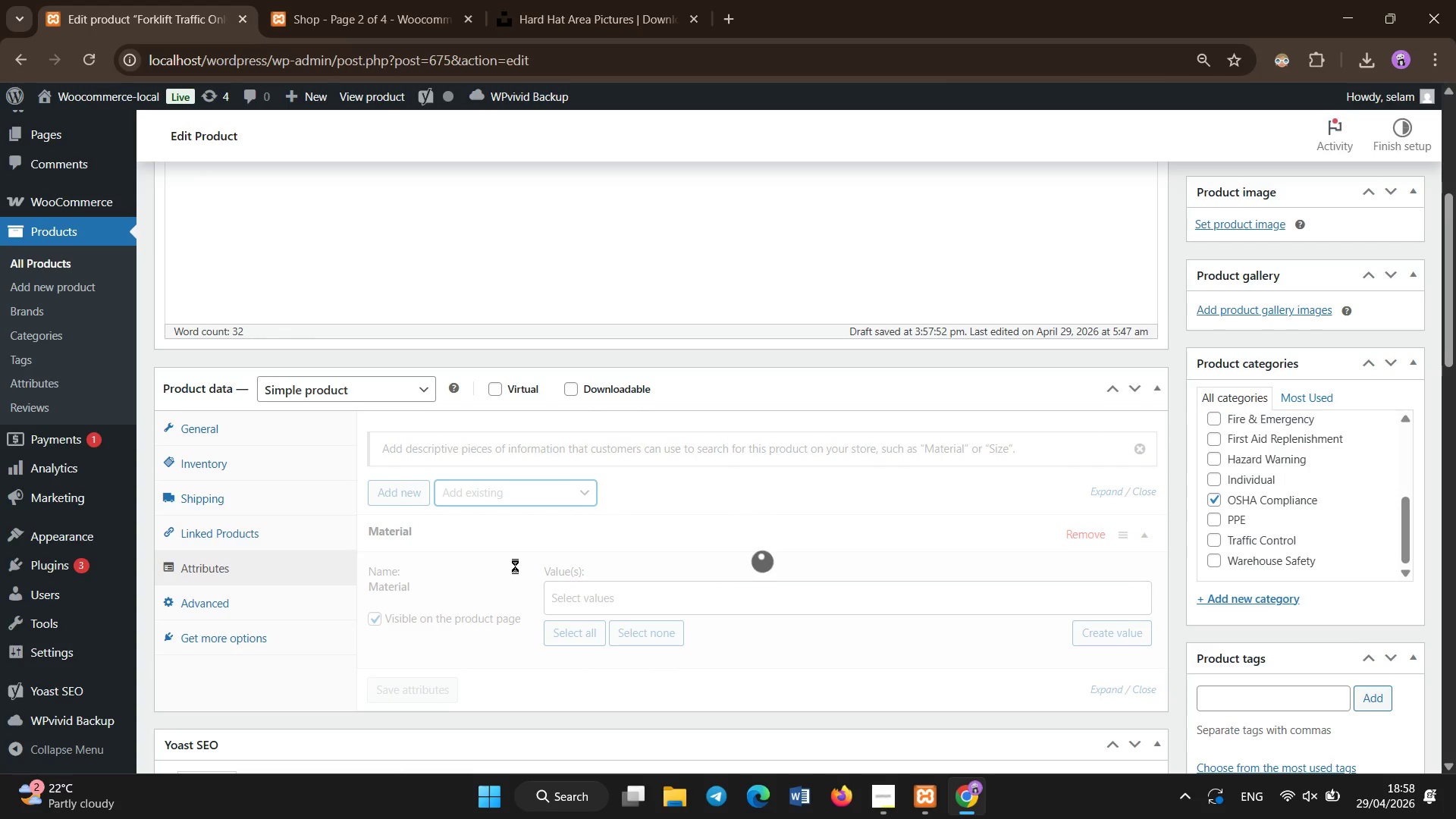 
left_click([515, 499])
 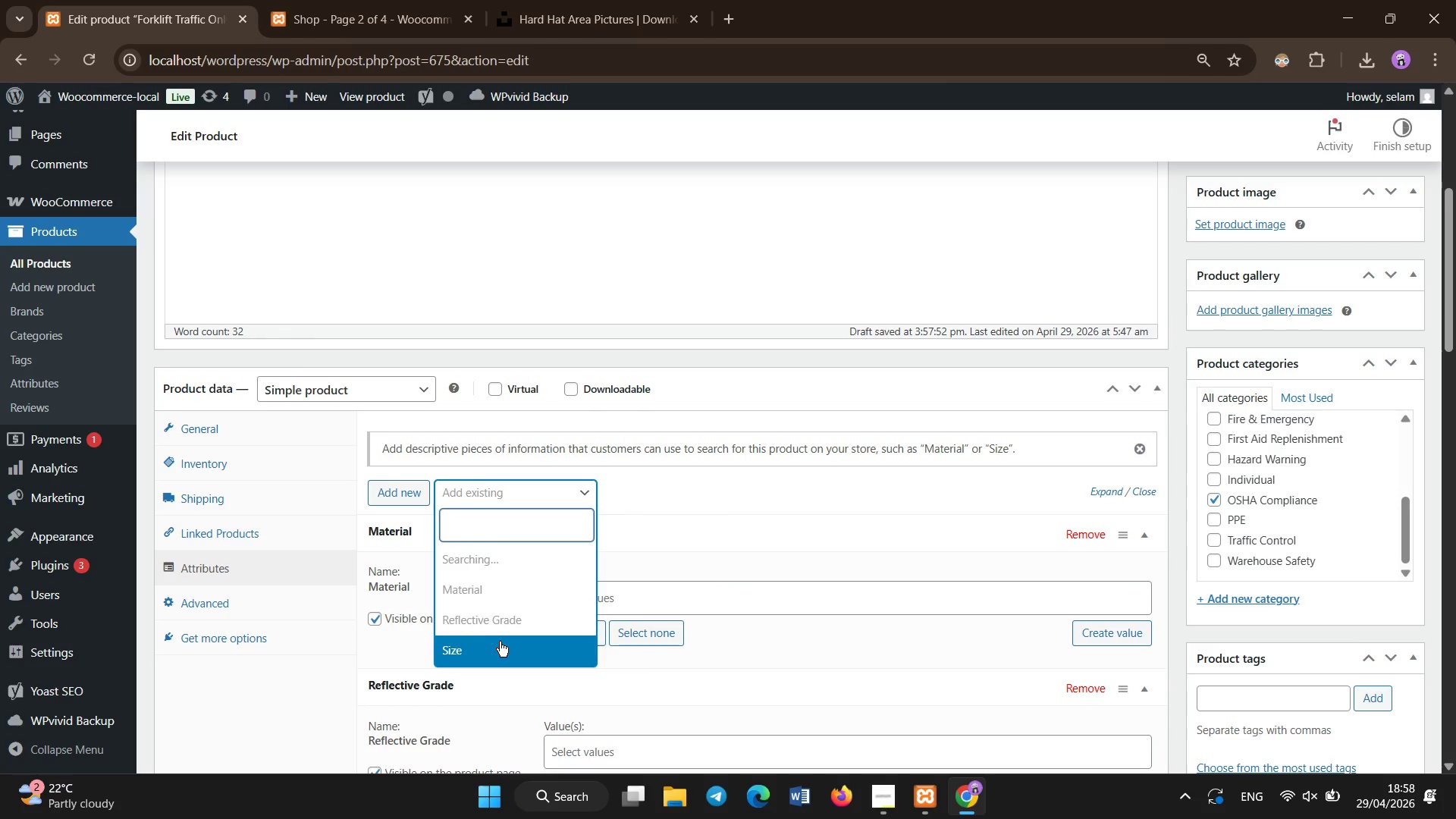 
left_click([498, 645])
 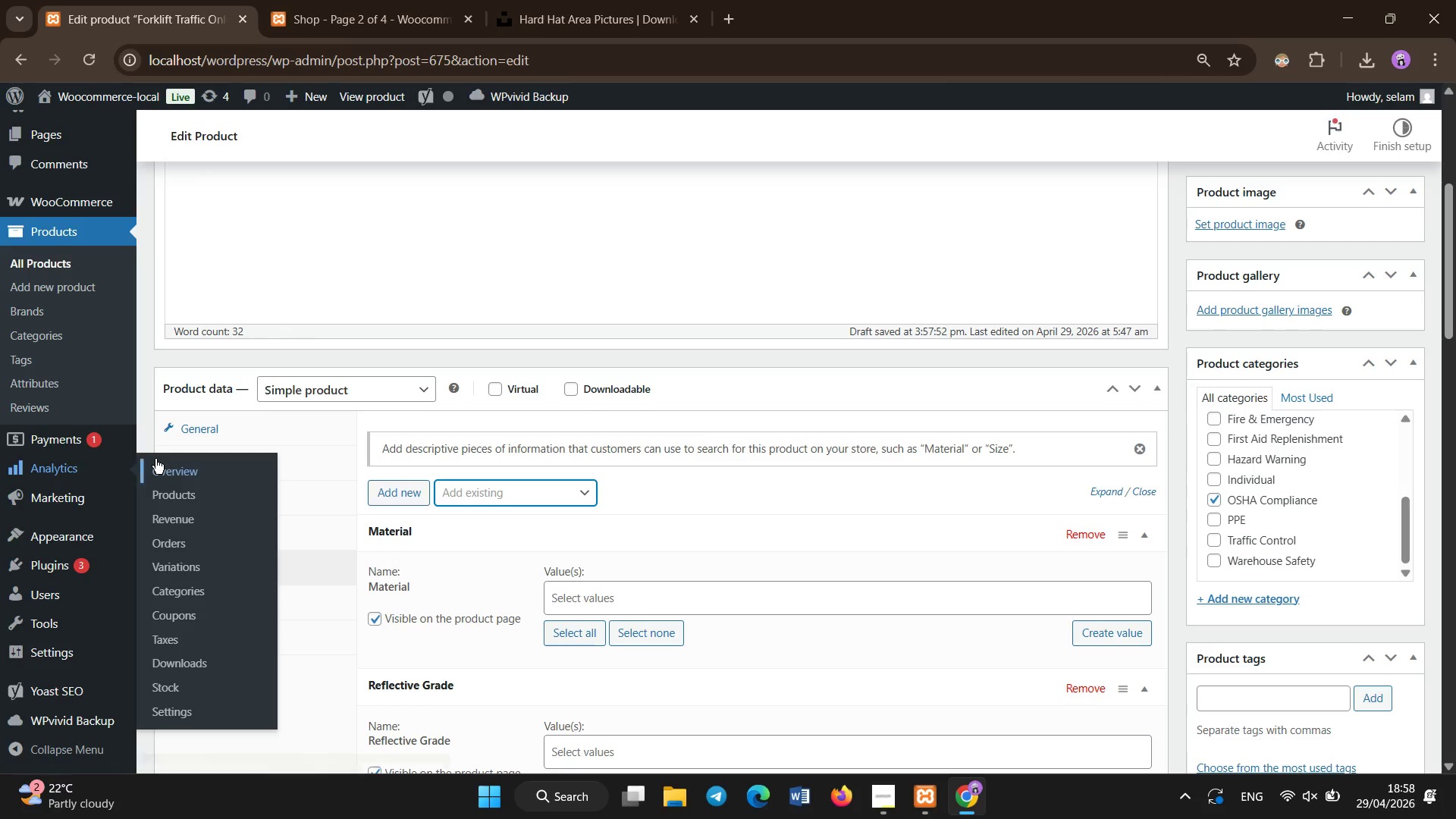 
left_click([315, 463])
 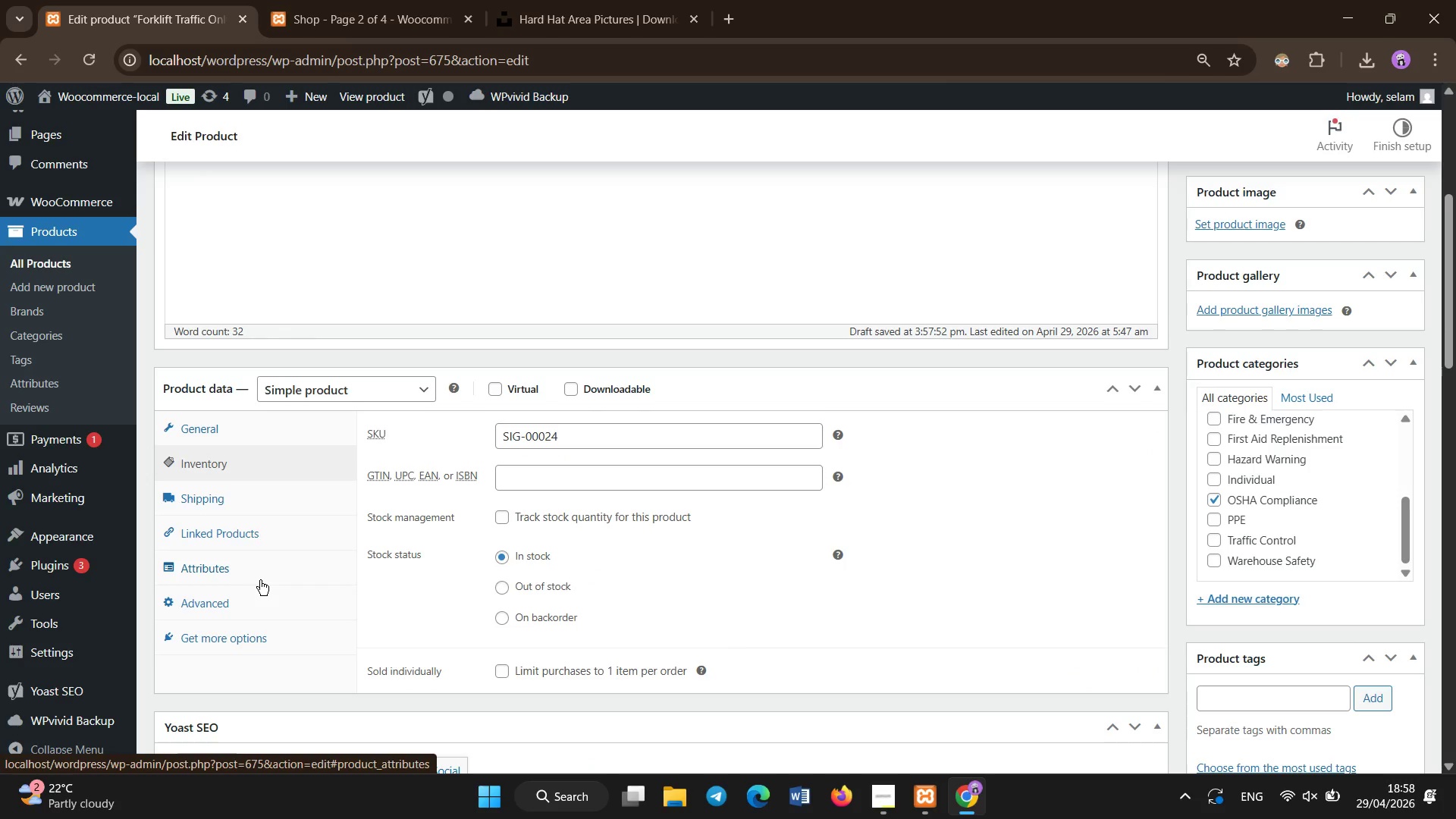 
left_click([256, 579])
 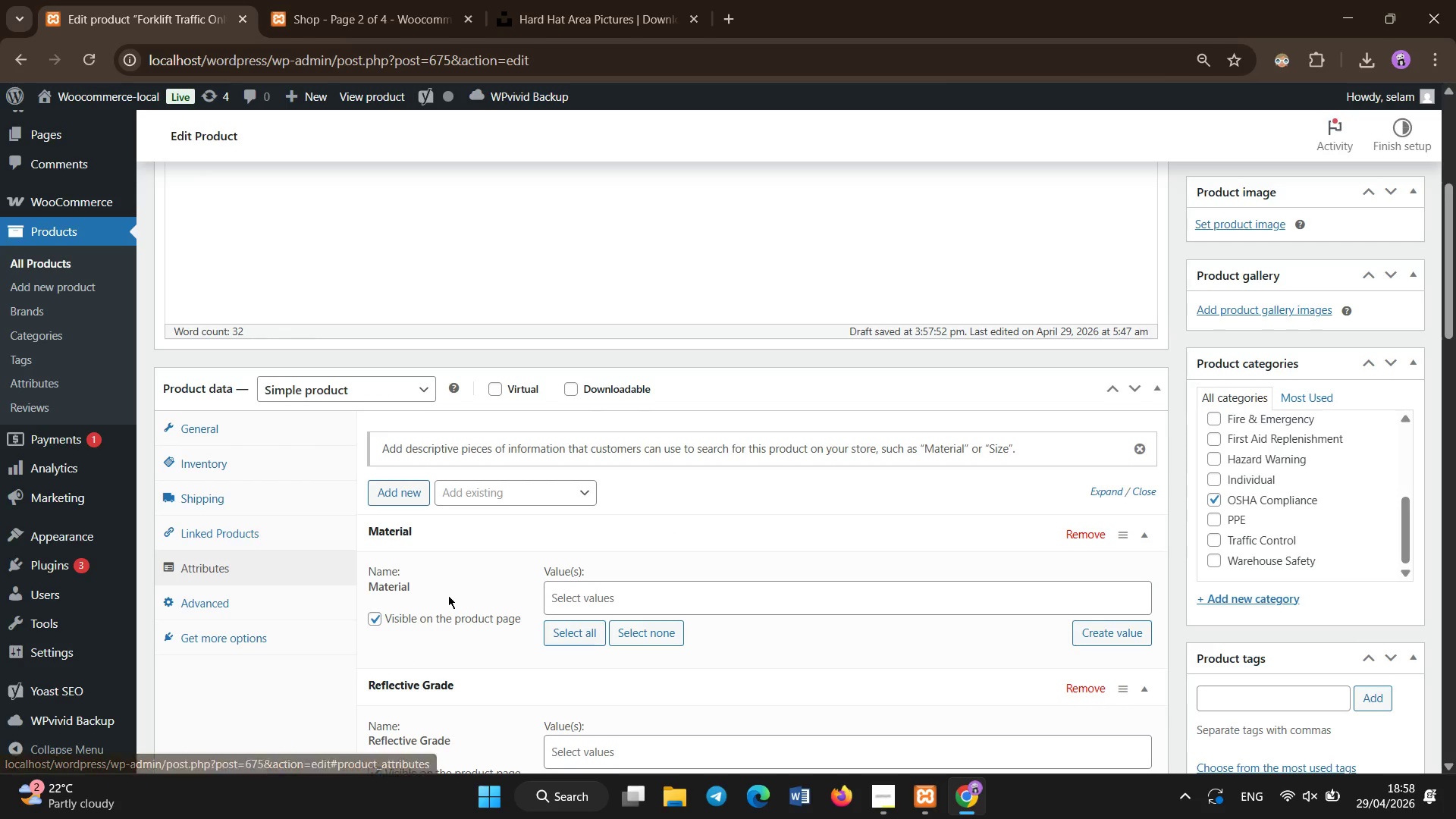 
scroll: coordinate [451, 582], scroll_direction: down, amount: 3.0
 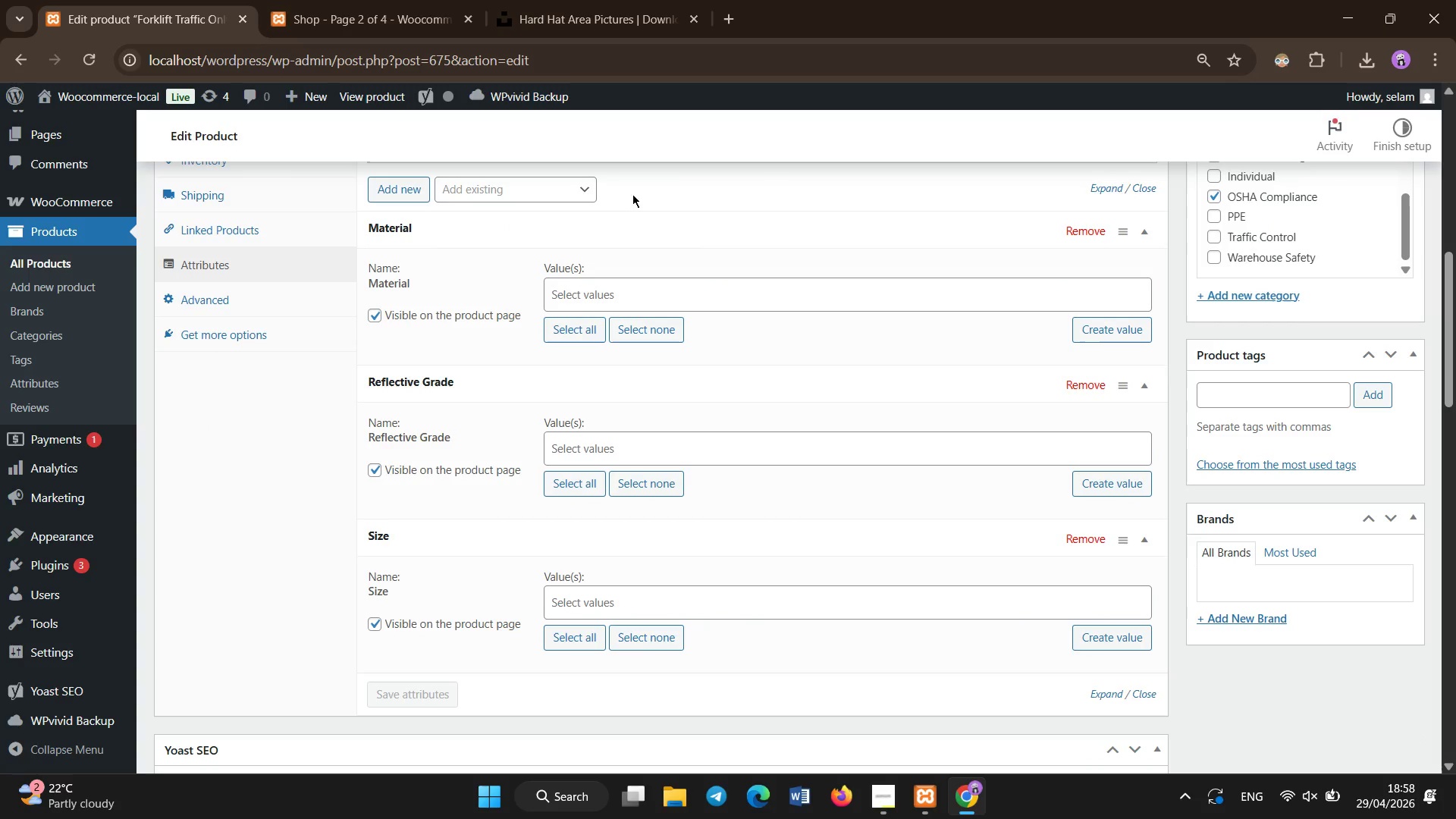 
left_click([582, 299])
 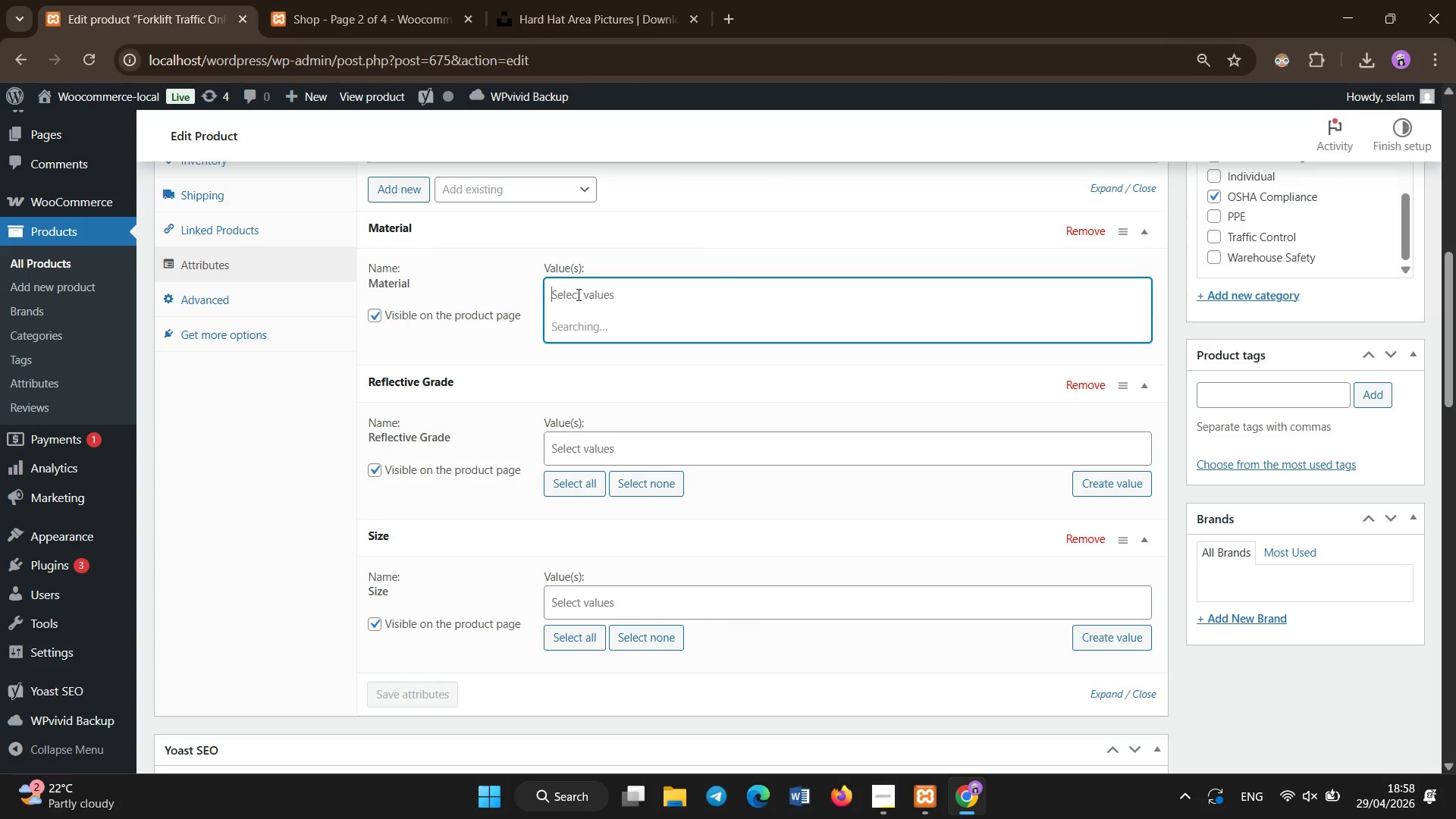 
mouse_move([594, 306])
 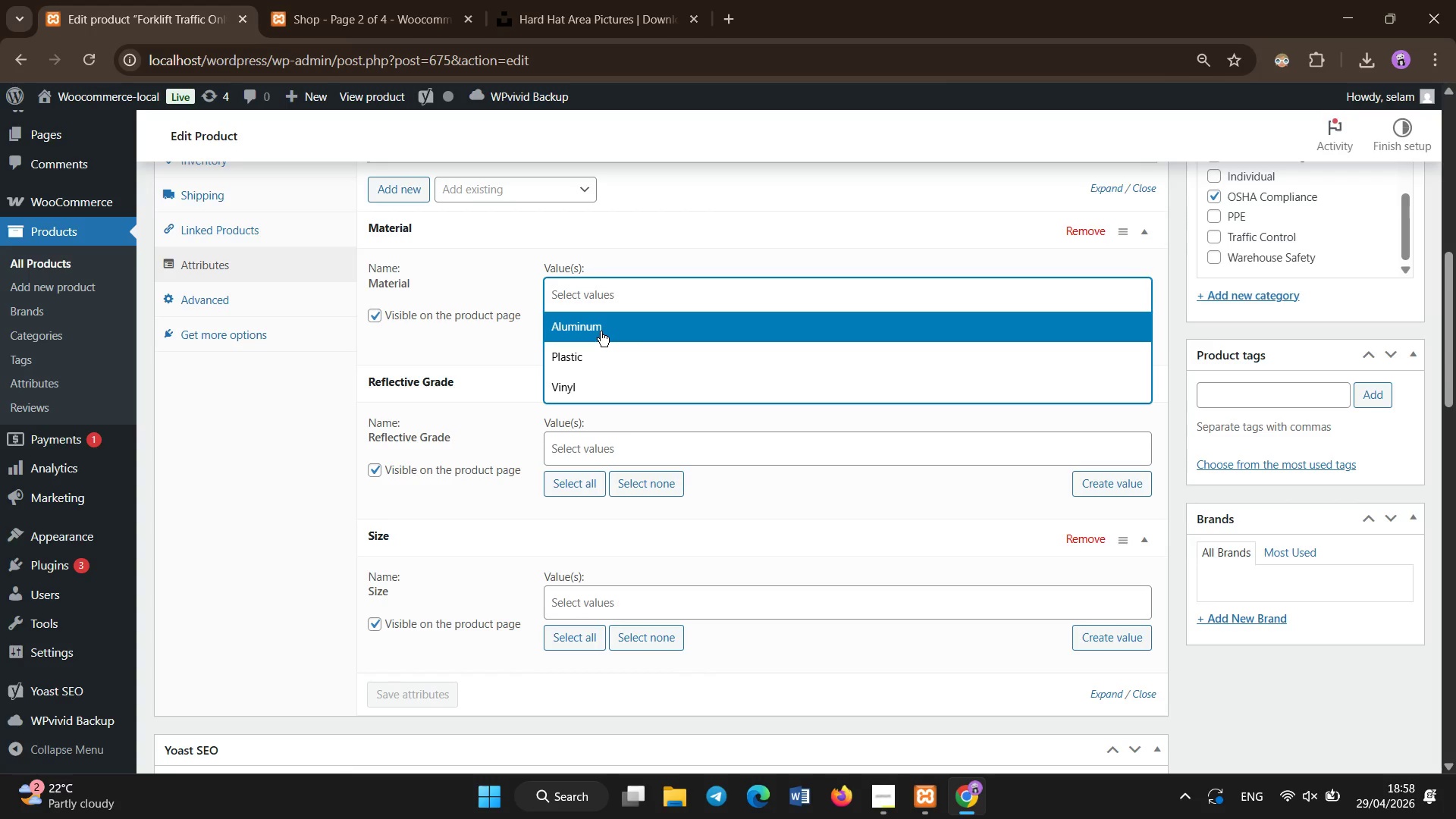 
left_click([601, 331])
 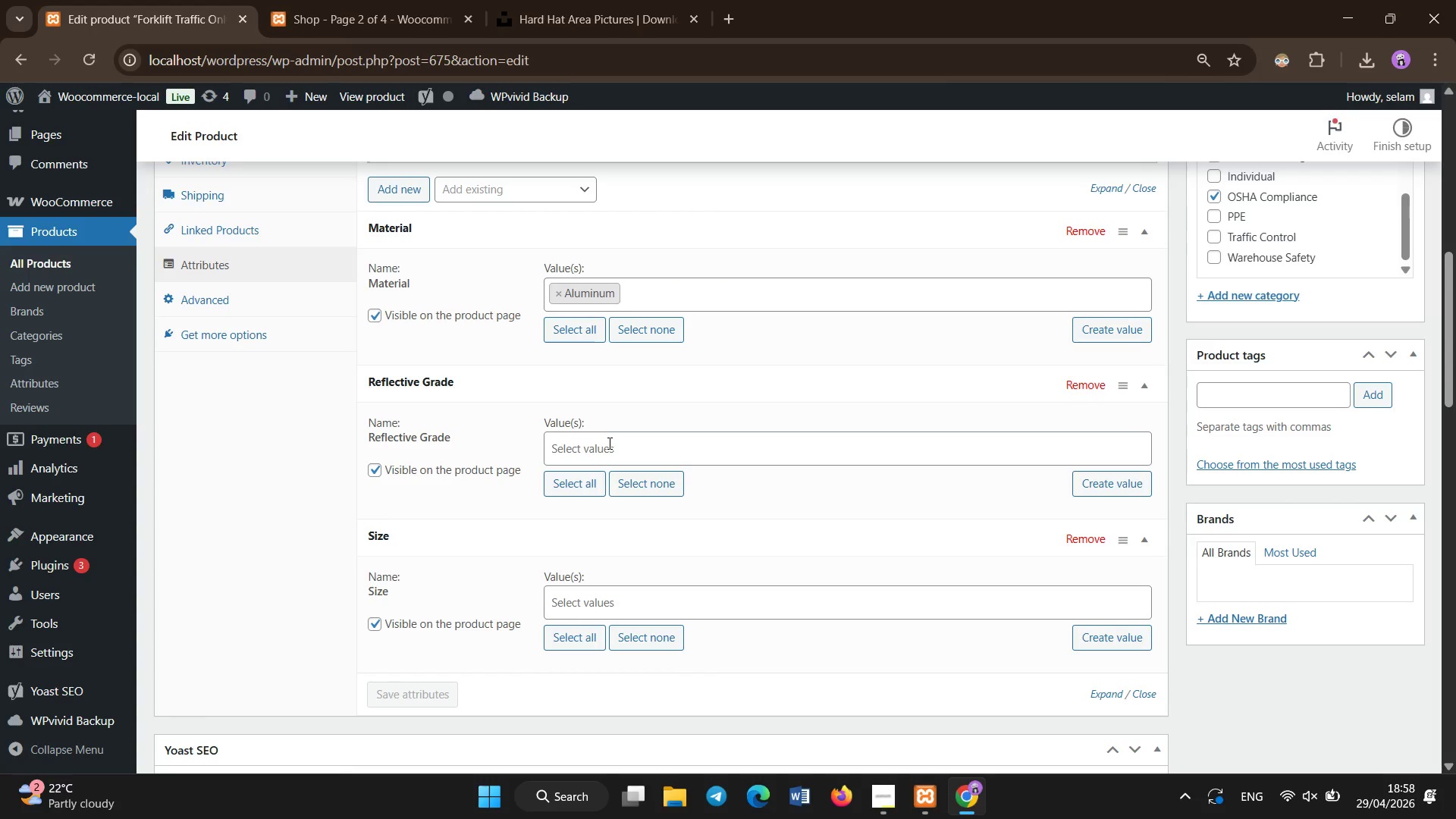 
left_click([606, 453])
 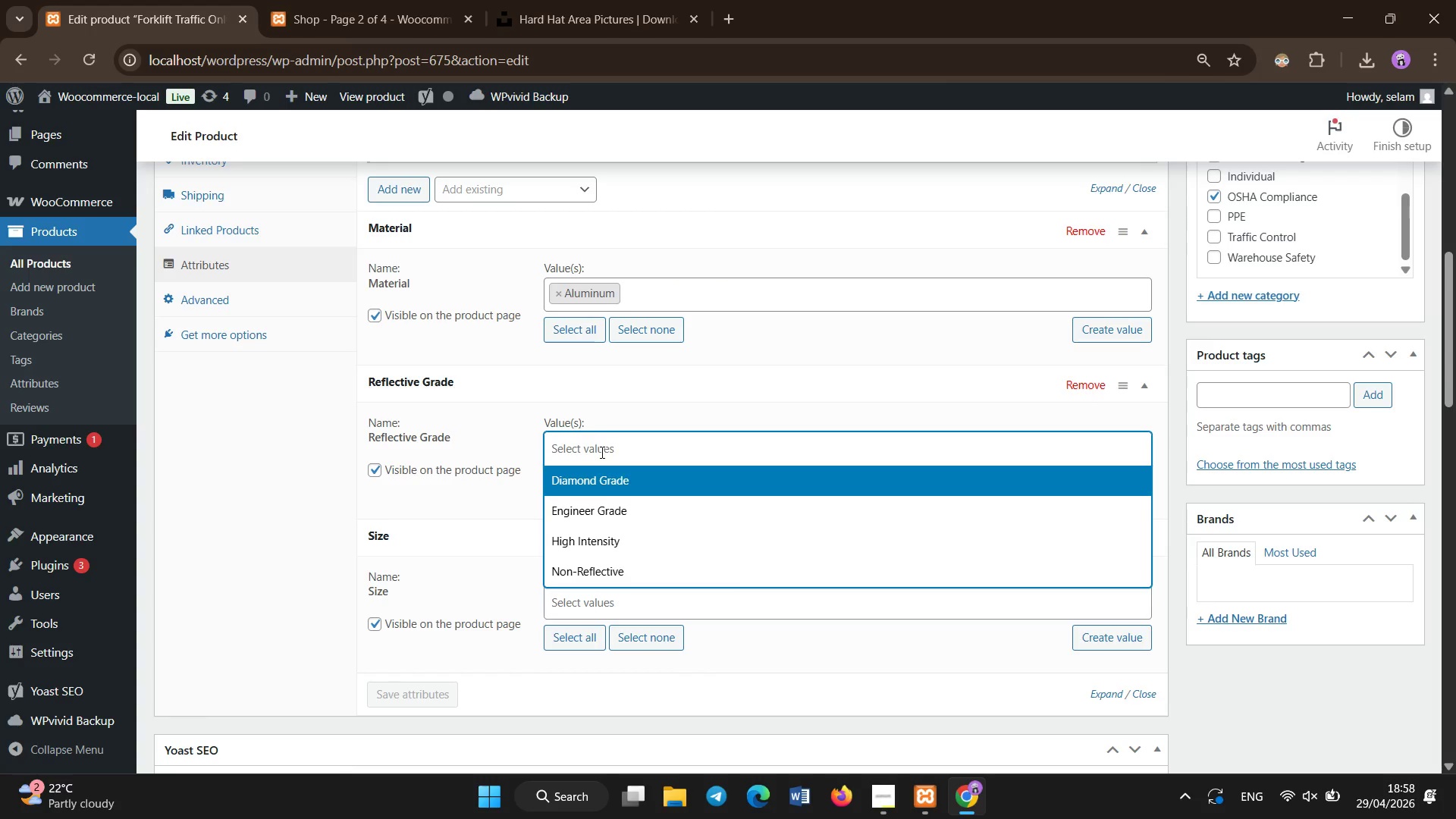 
left_click([598, 483])
 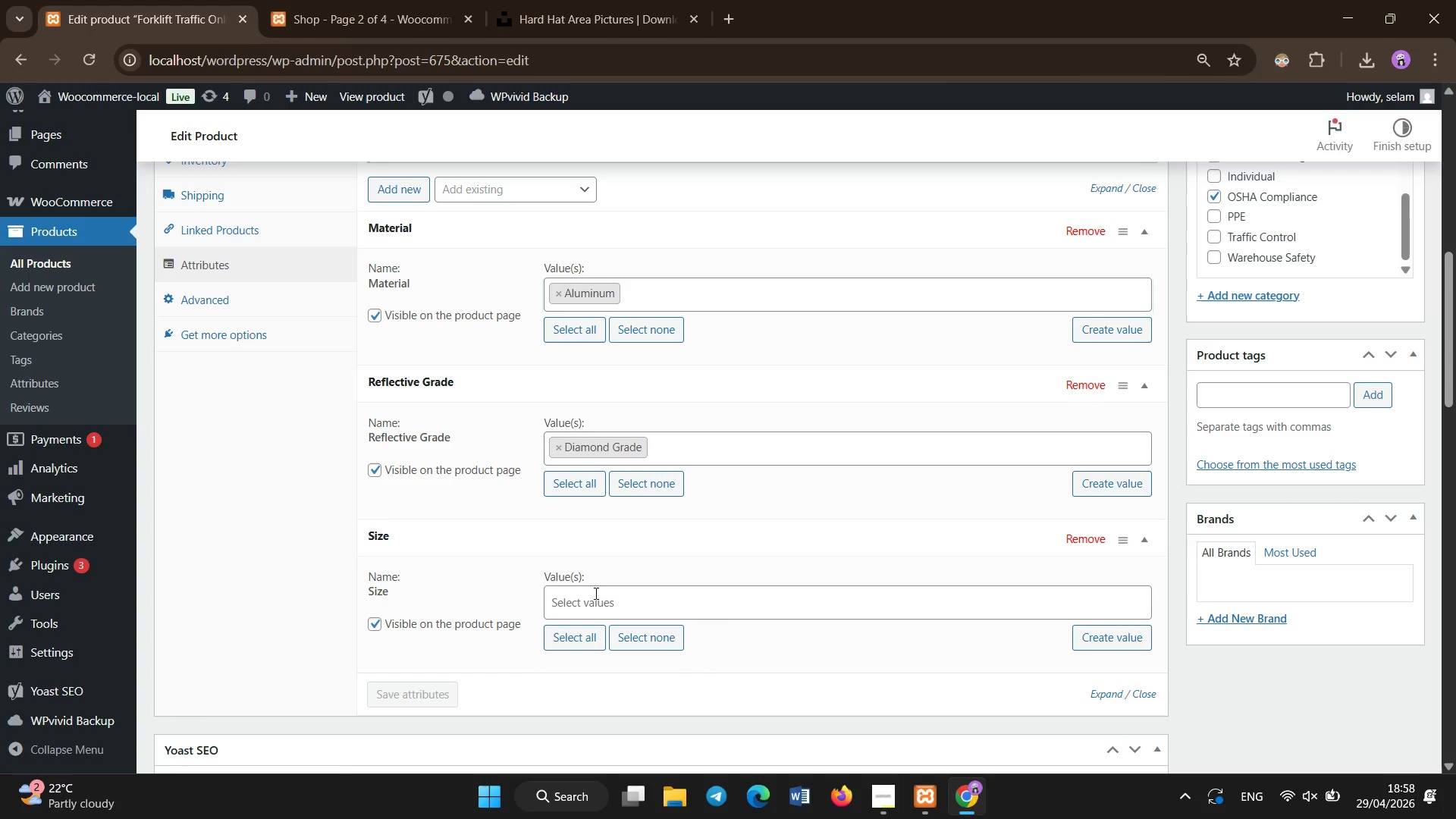 
left_click([595, 604])
 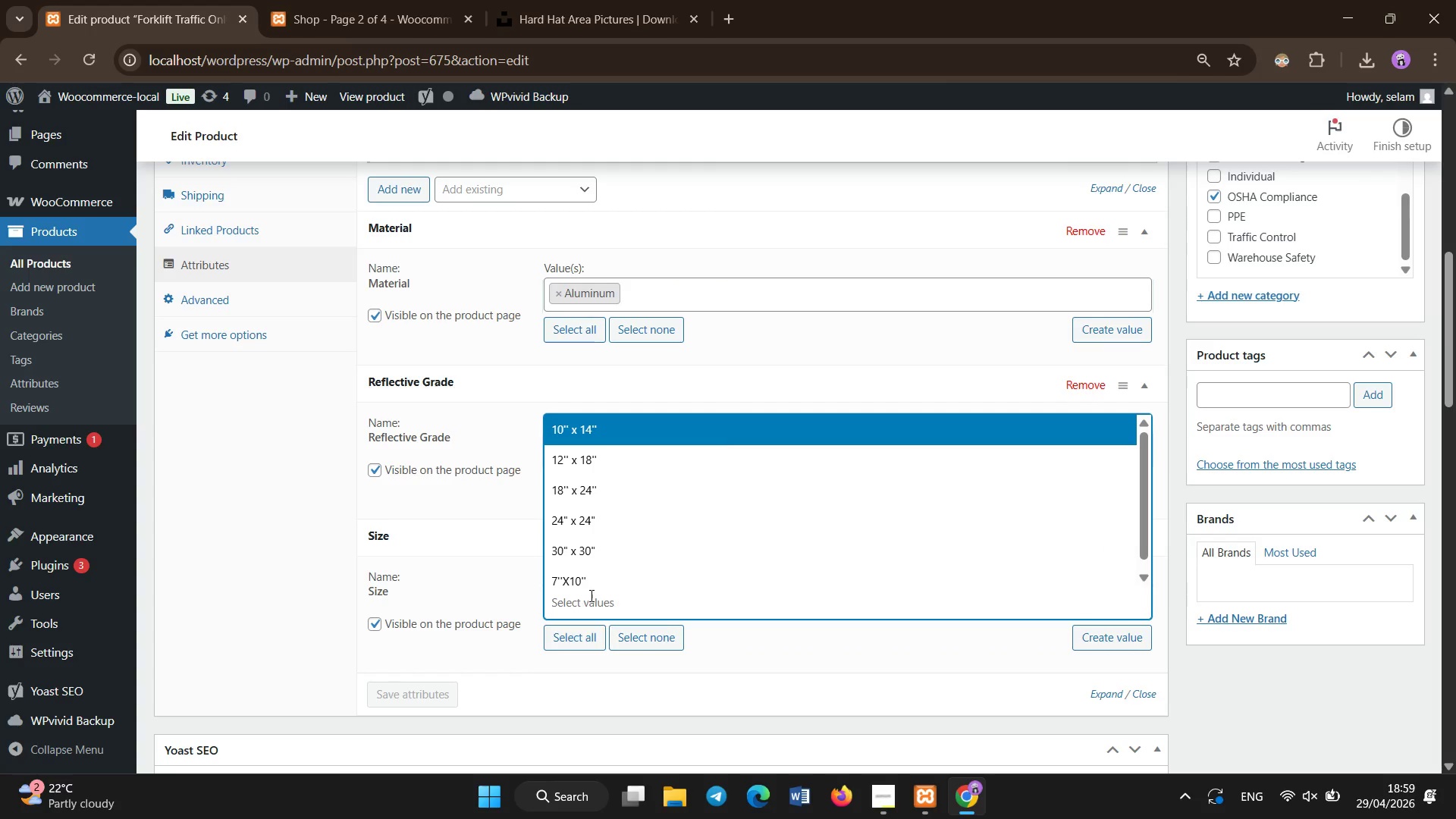 
wait(5.23)
 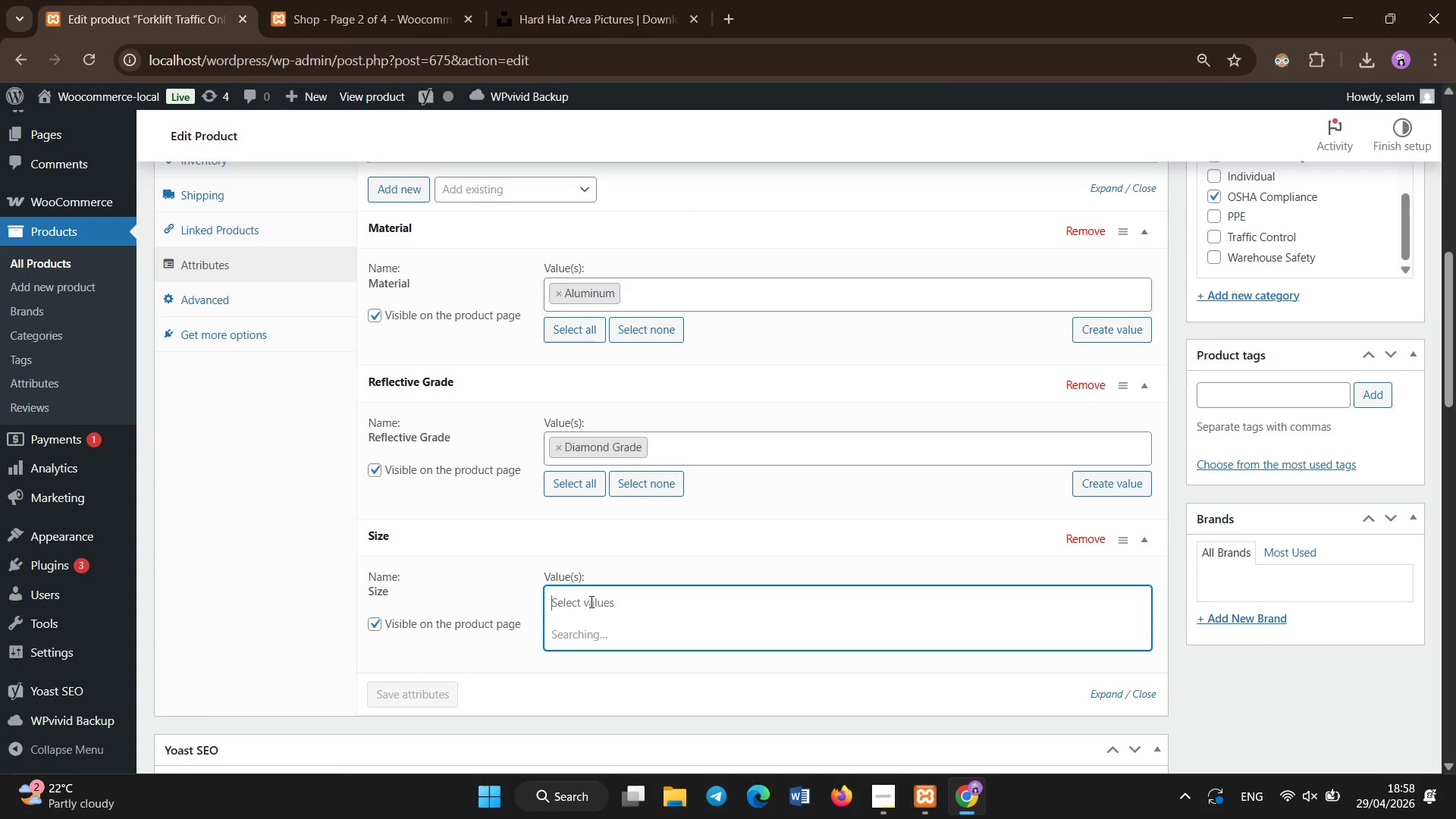 
left_click([606, 518])
 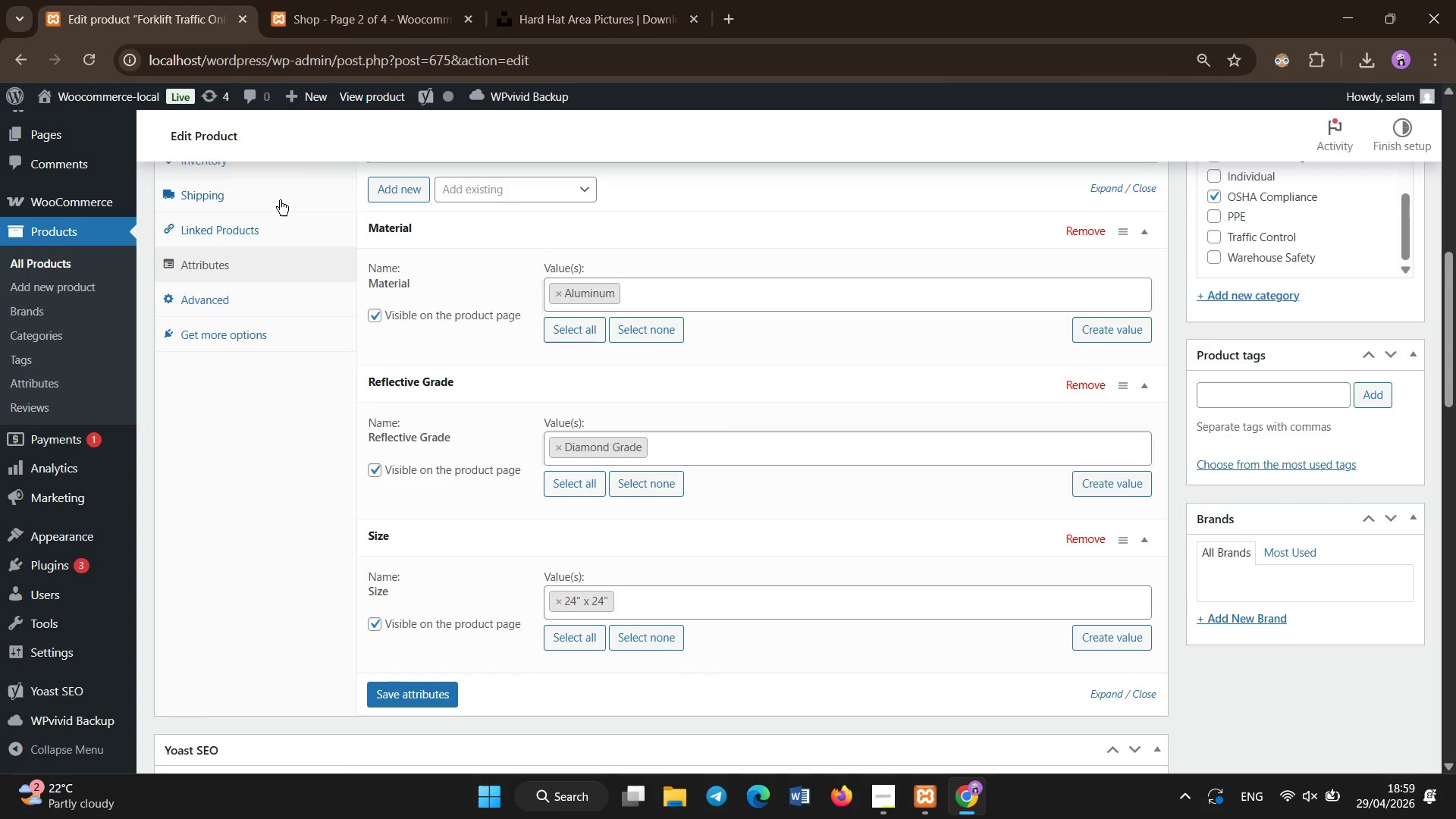 
left_click([275, 175])
 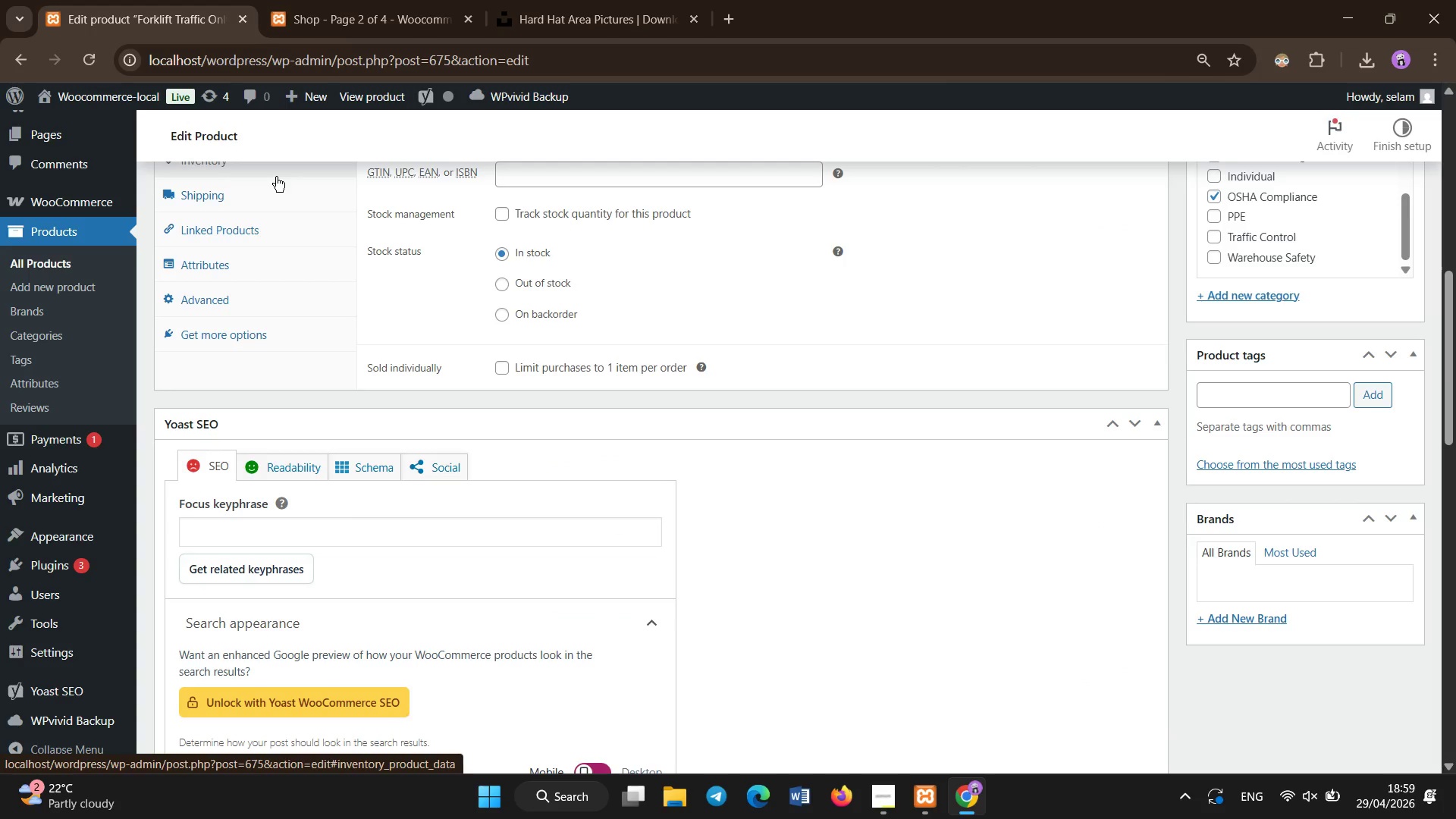 
scroll: coordinate [278, 180], scroll_direction: none, amount: 0.0
 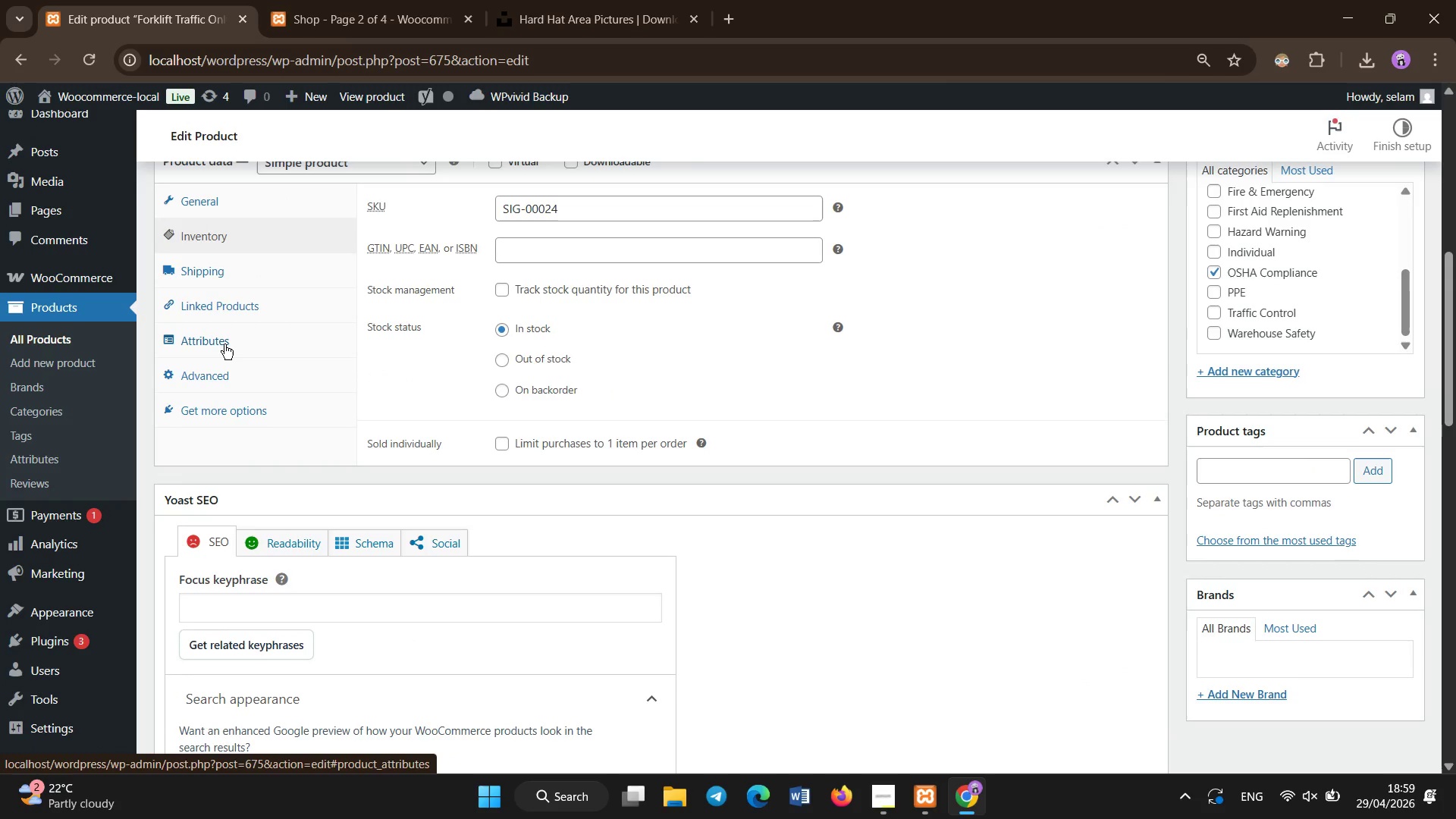 
left_click([224, 344])
 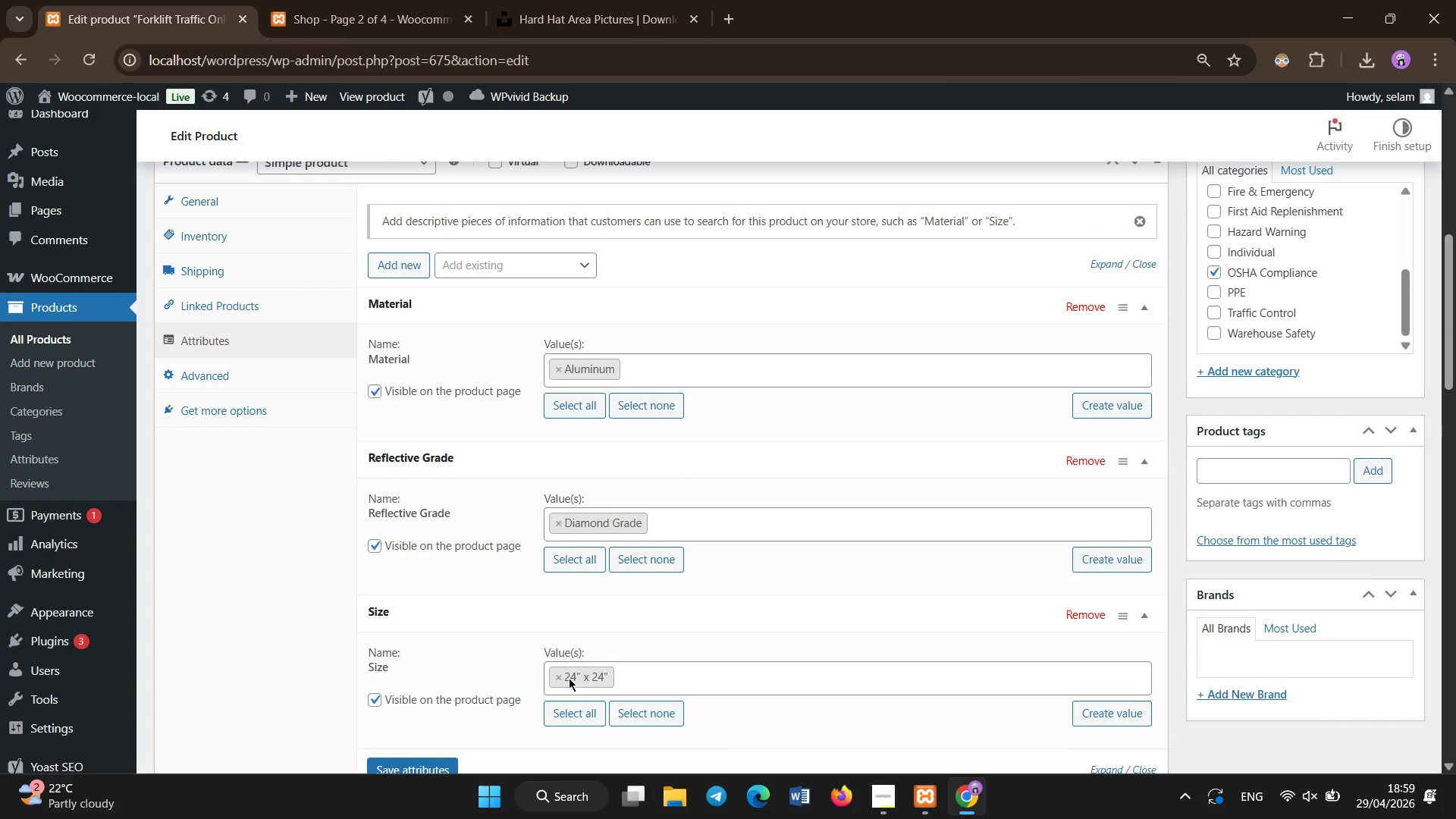 
left_click([554, 679])
 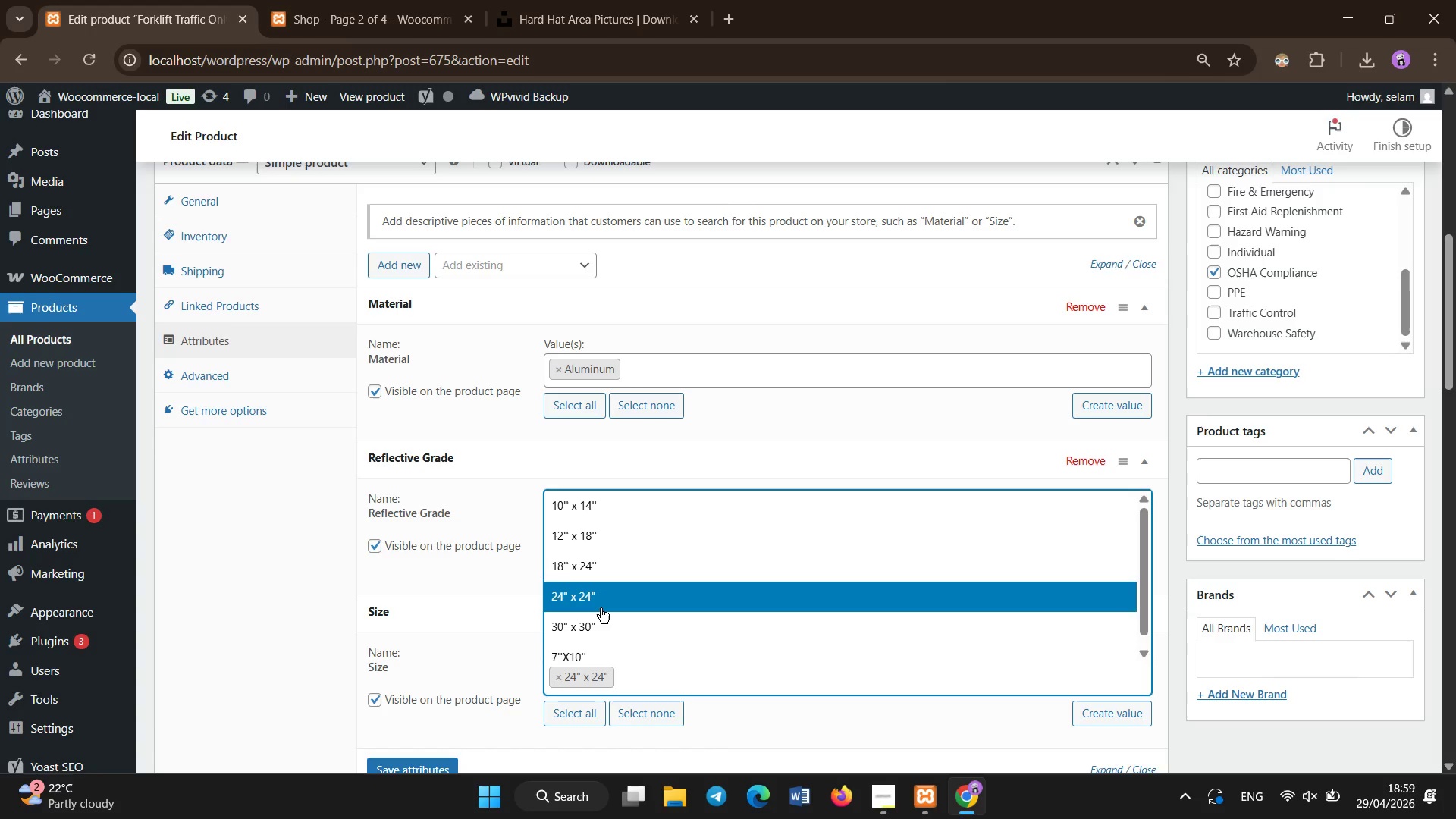 
left_click([588, 659])
 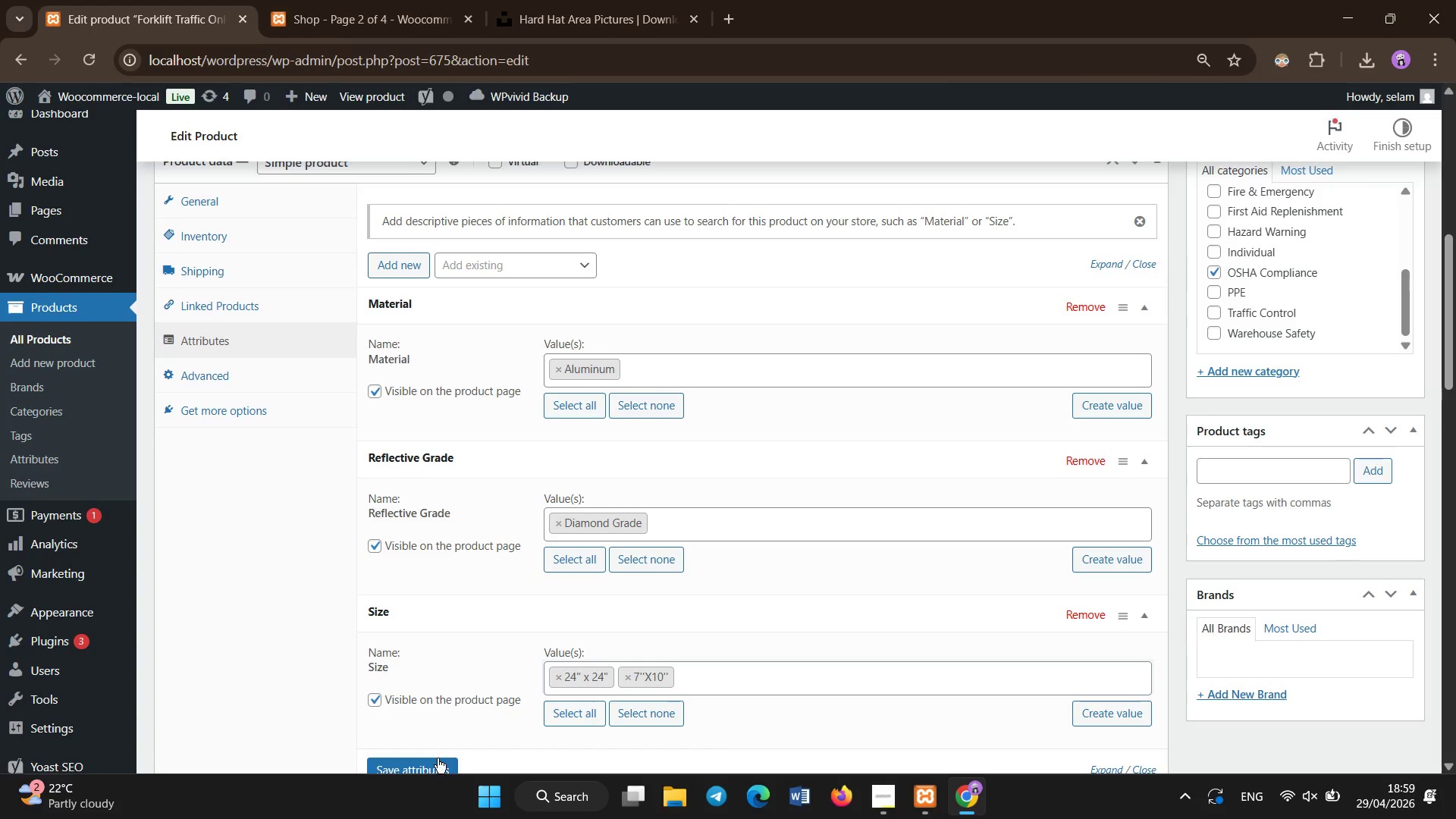 
left_click([438, 758])
 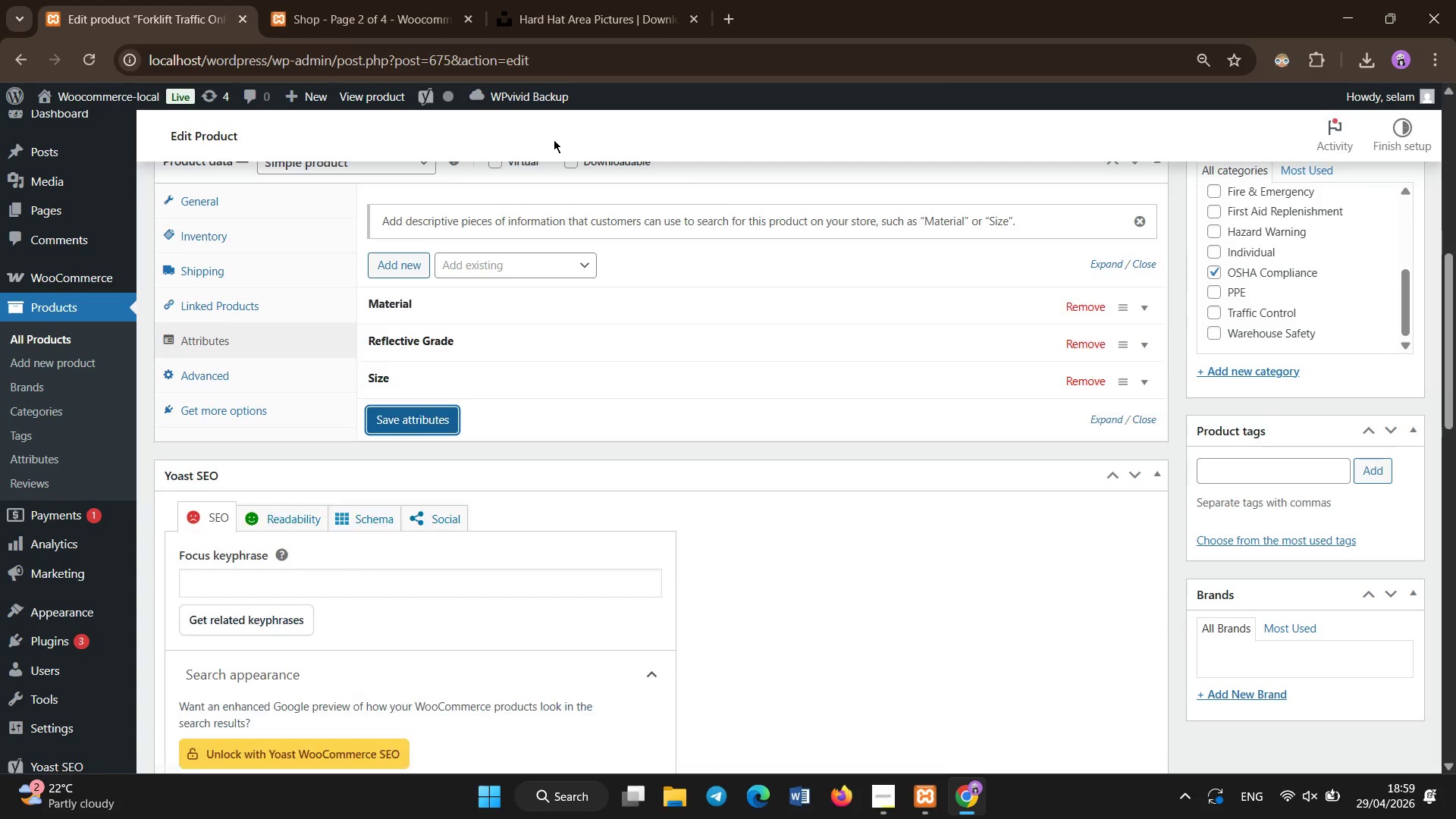 
wait(7.44)
 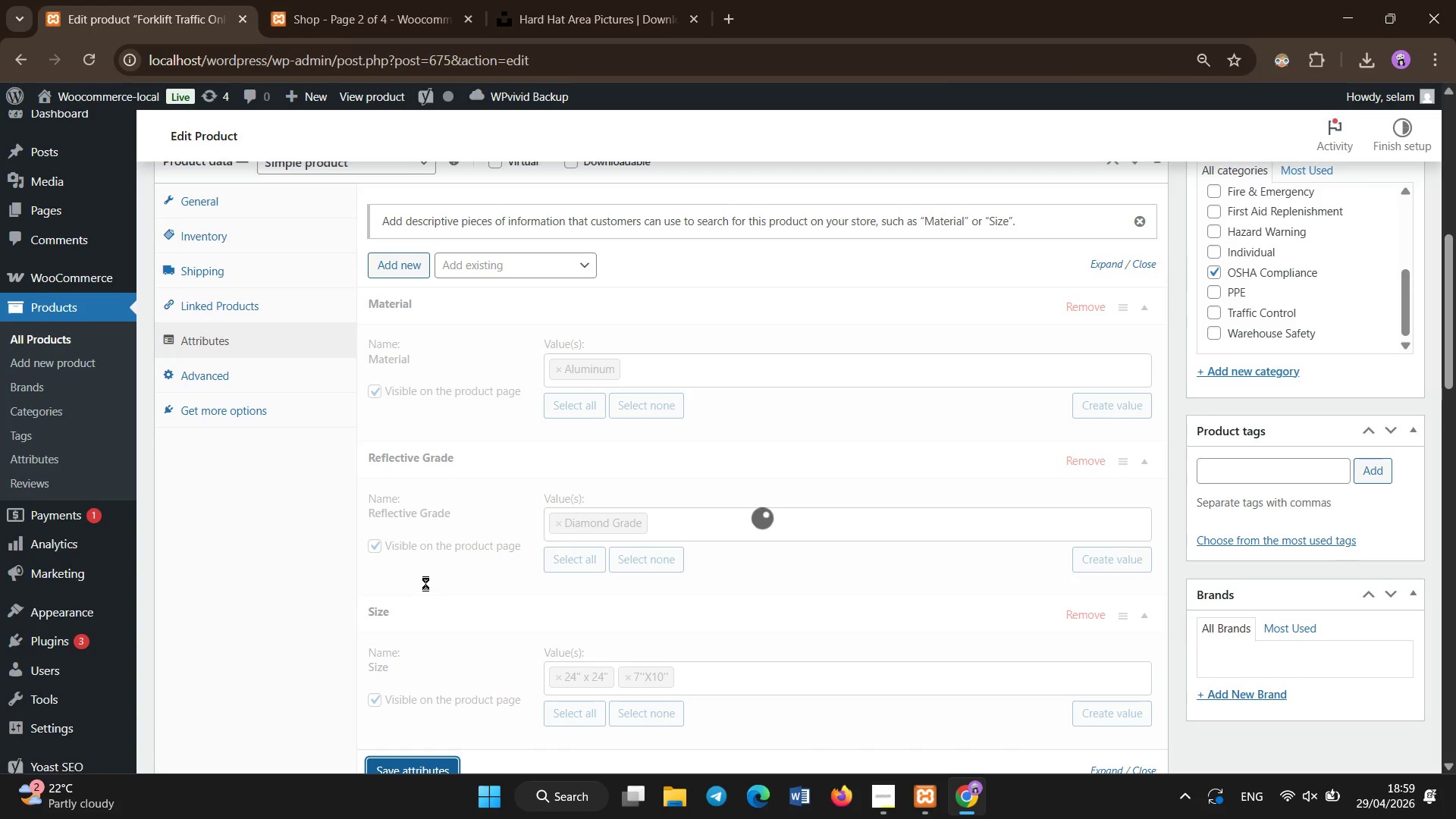 
left_click([434, 408])
 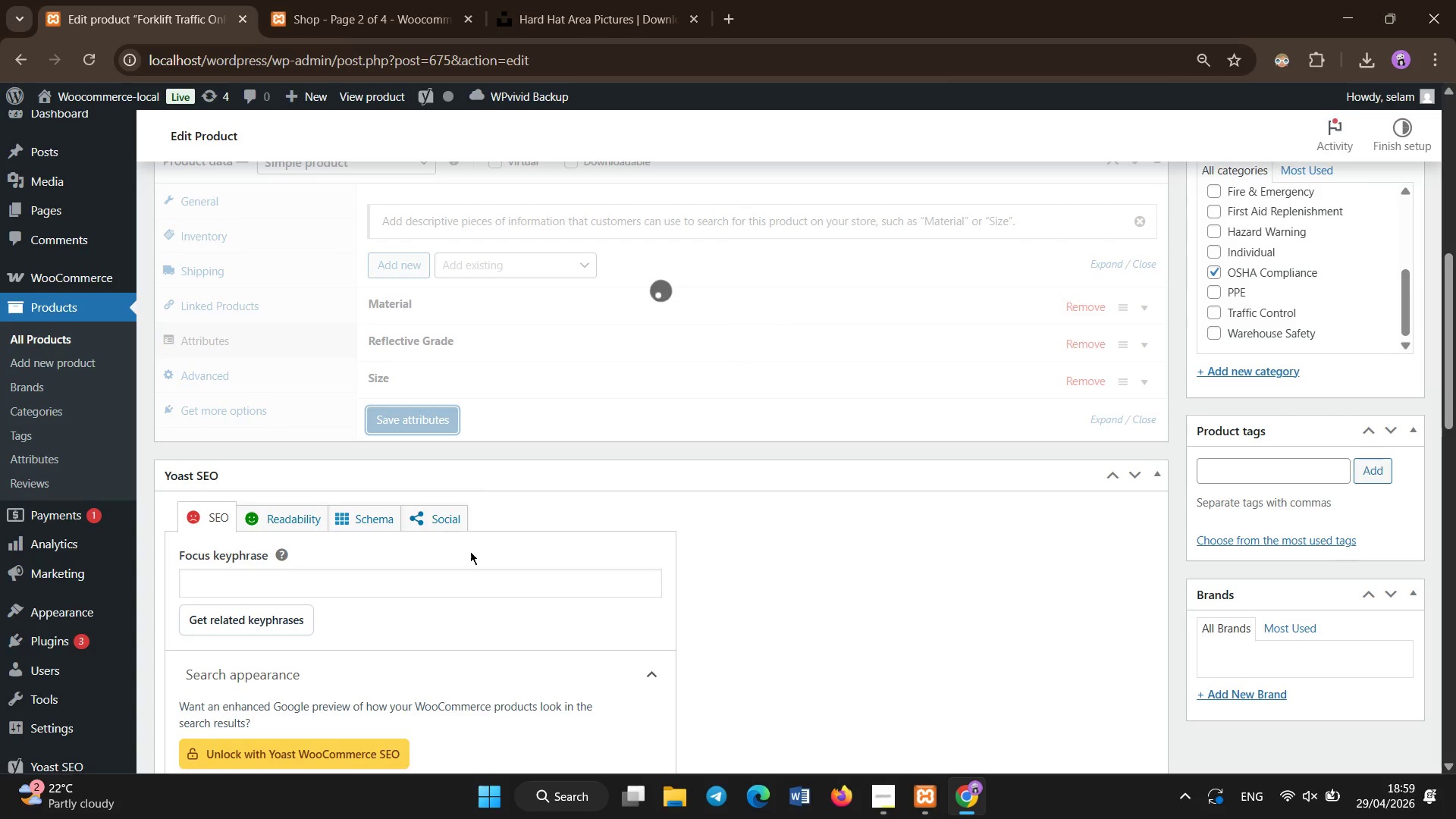 
wait(5.81)
 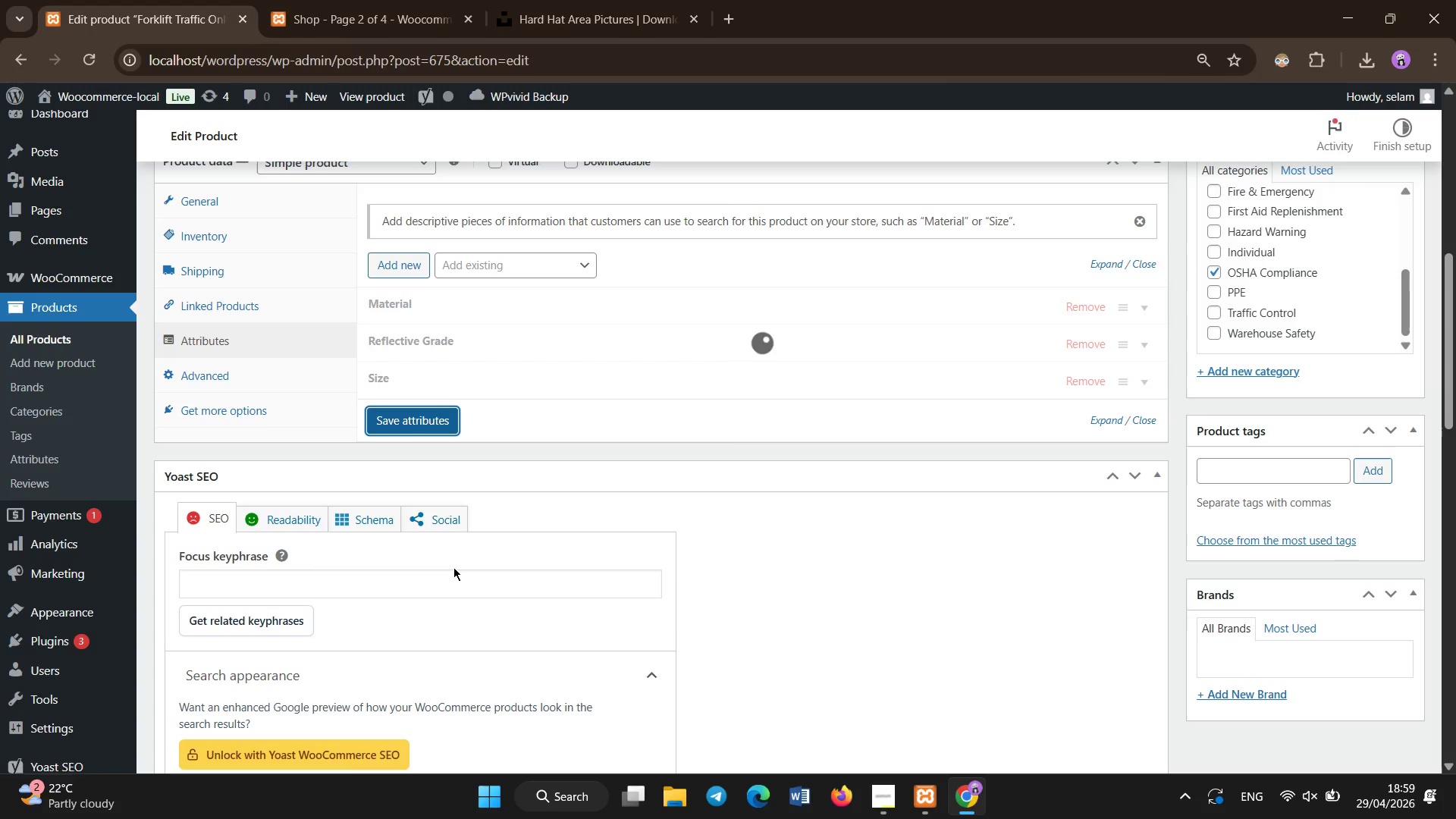 
left_click([307, 588])
 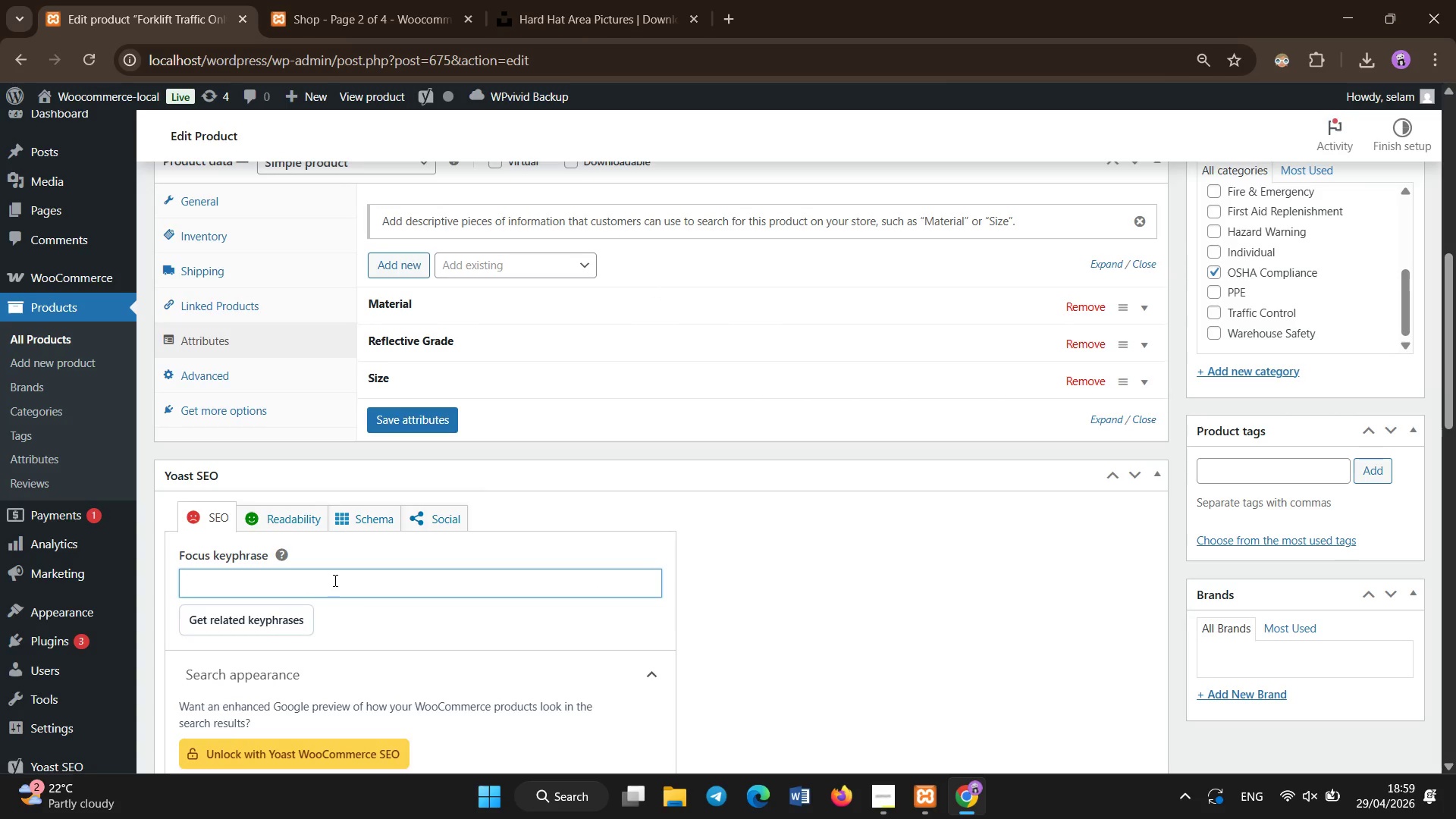 
type(forklift warehouse trafficsafet)
key(Backspace)
key(Backspace)
key(Backspace)
key(Backspace)
key(Backspace)
type( safety o)
key(Backspace)
type(OSHA aig)
key(Backspace)
key(Backspace)
key(Backspace)
type(sign)
 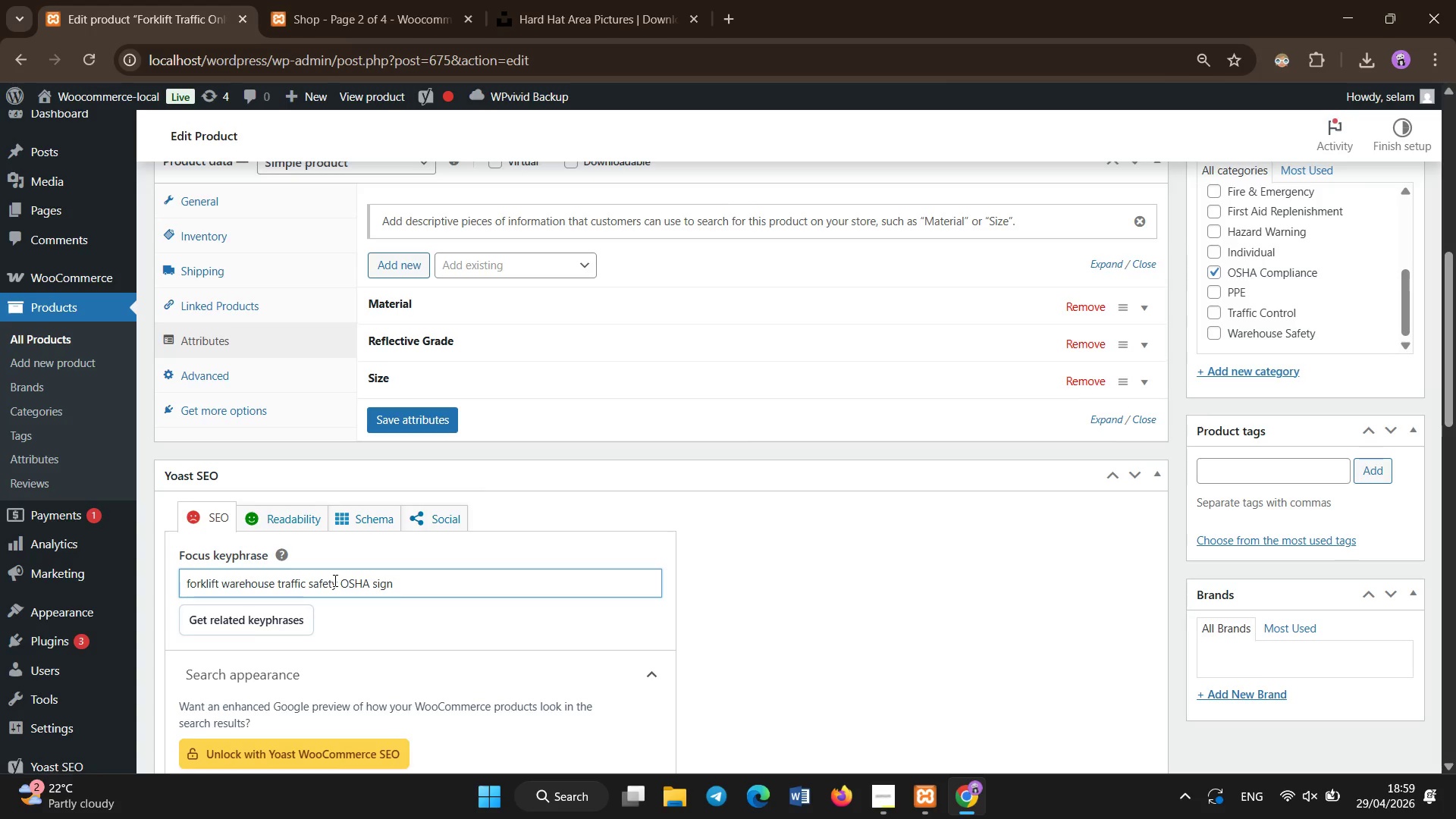 
scroll: coordinate [389, 586], scroll_direction: down, amount: 4.0
 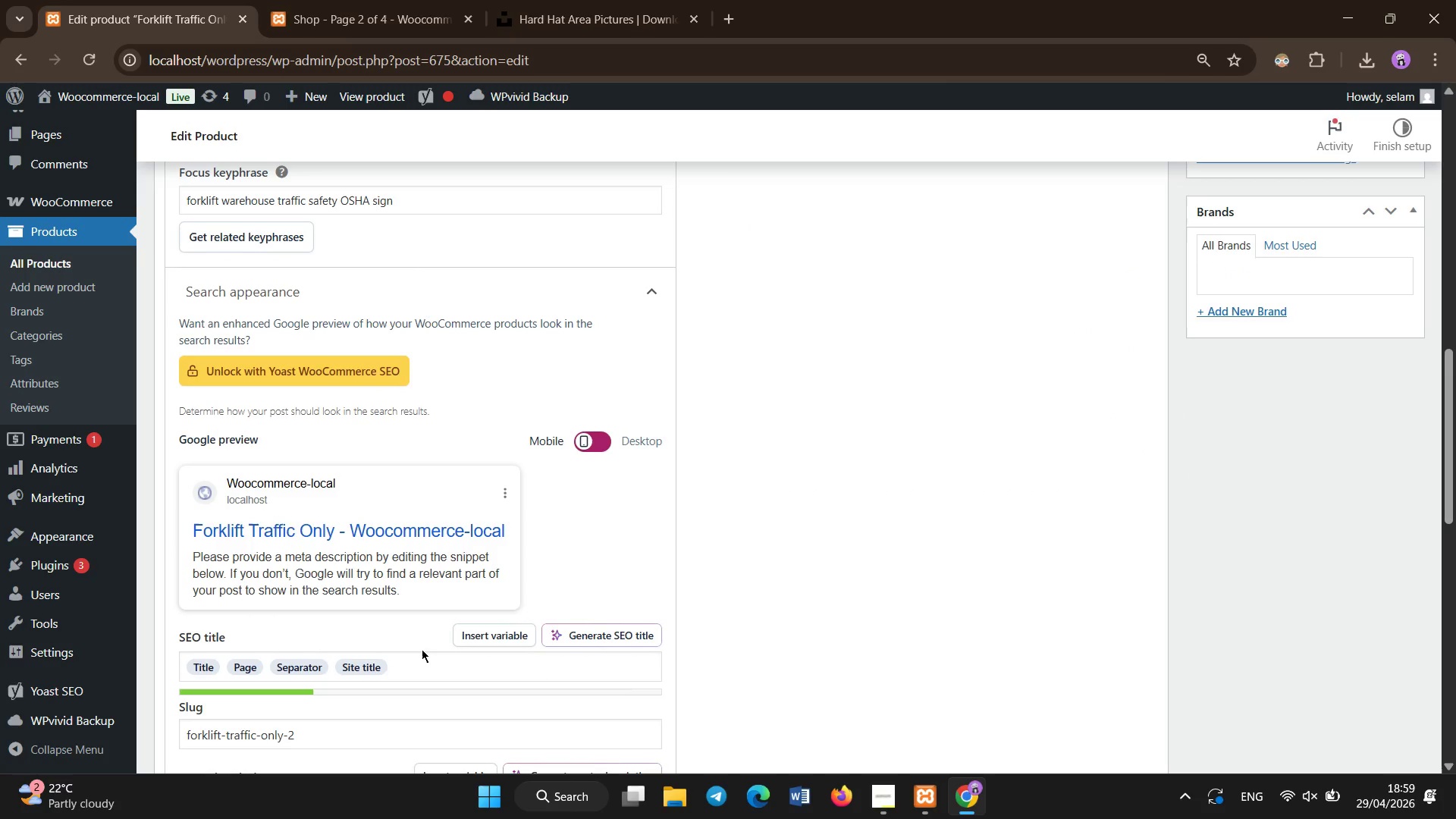 
double_click([428, 661])
 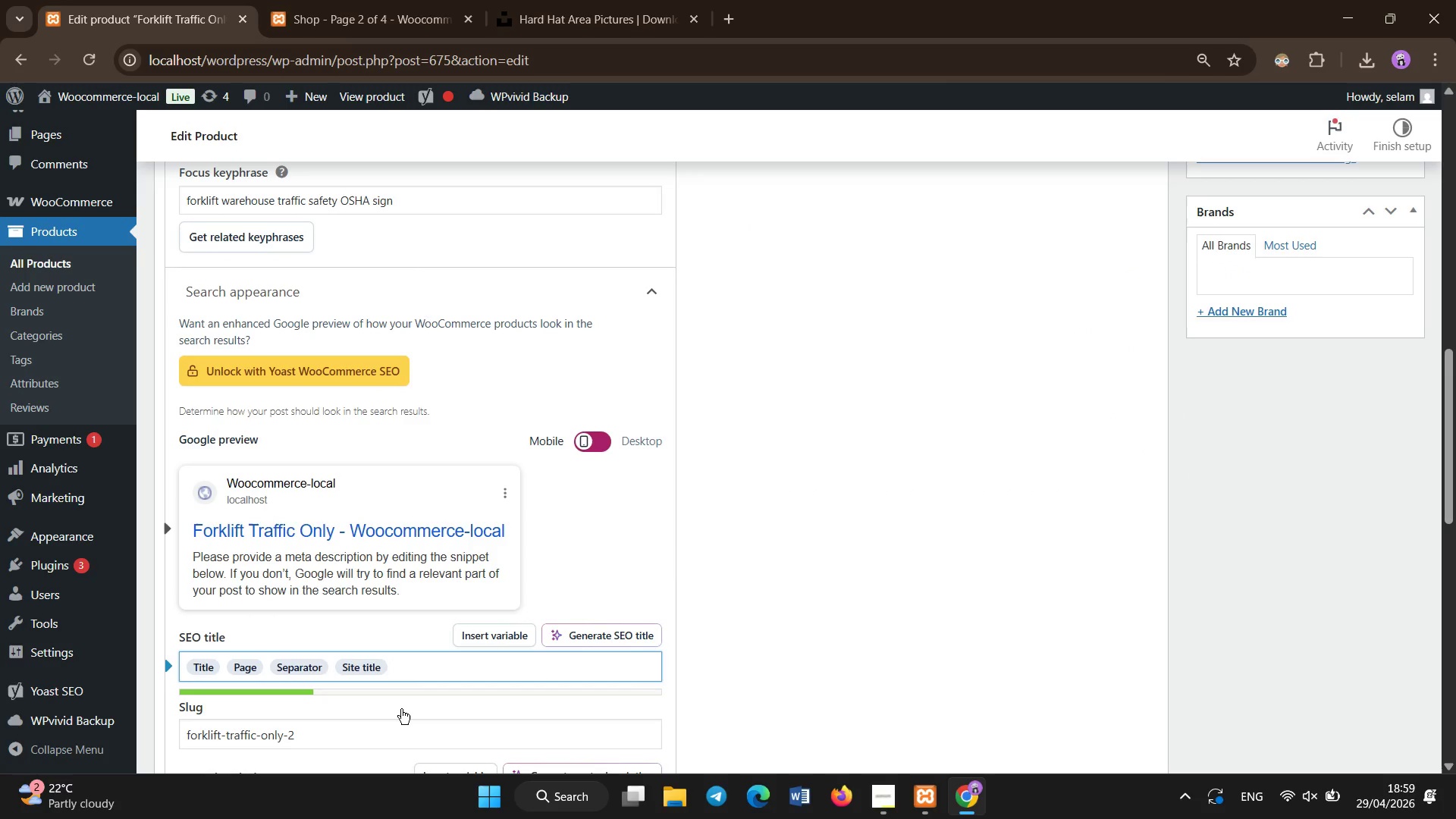 
key(Backspace)
 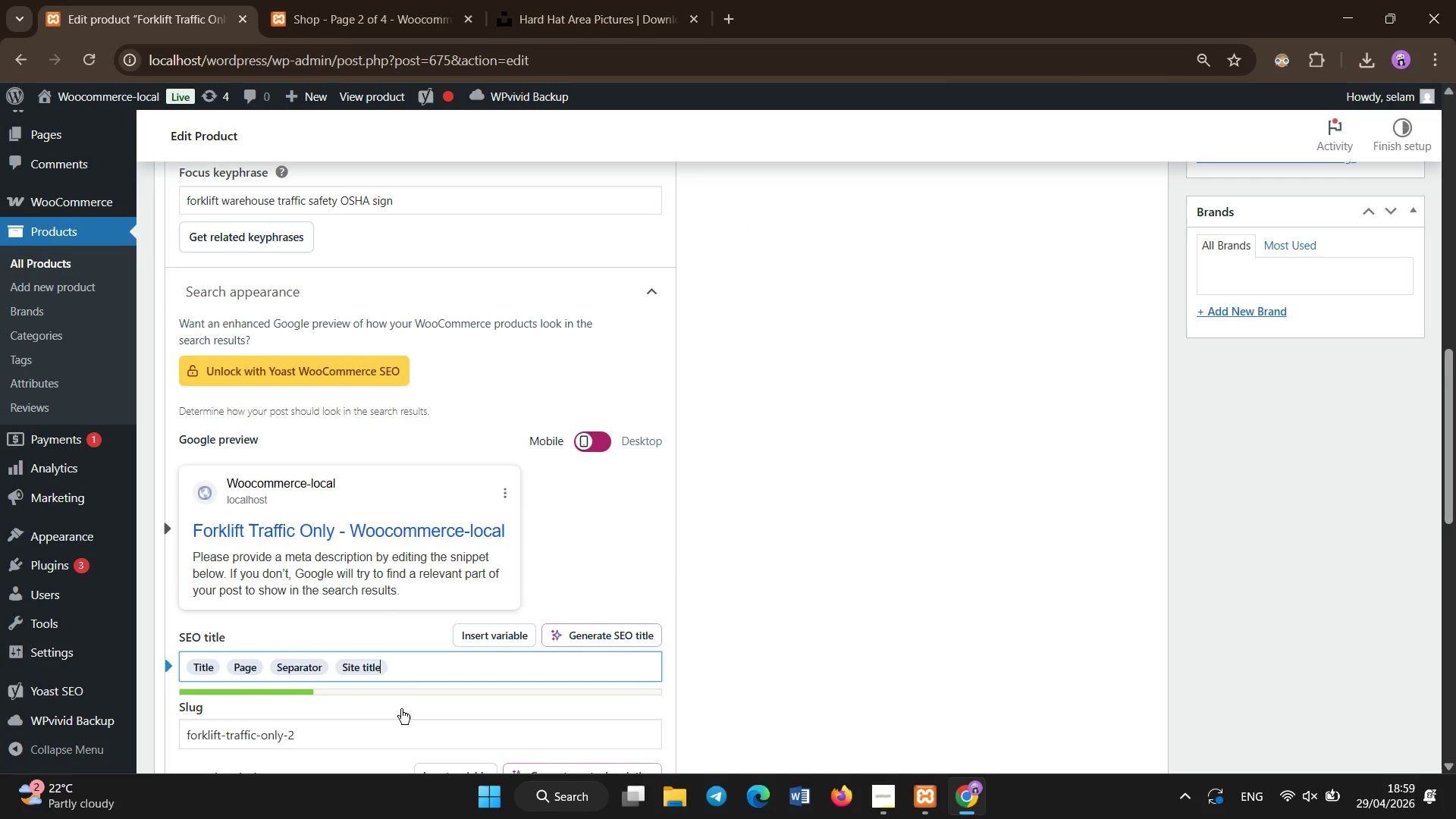 
key(Backspace)
 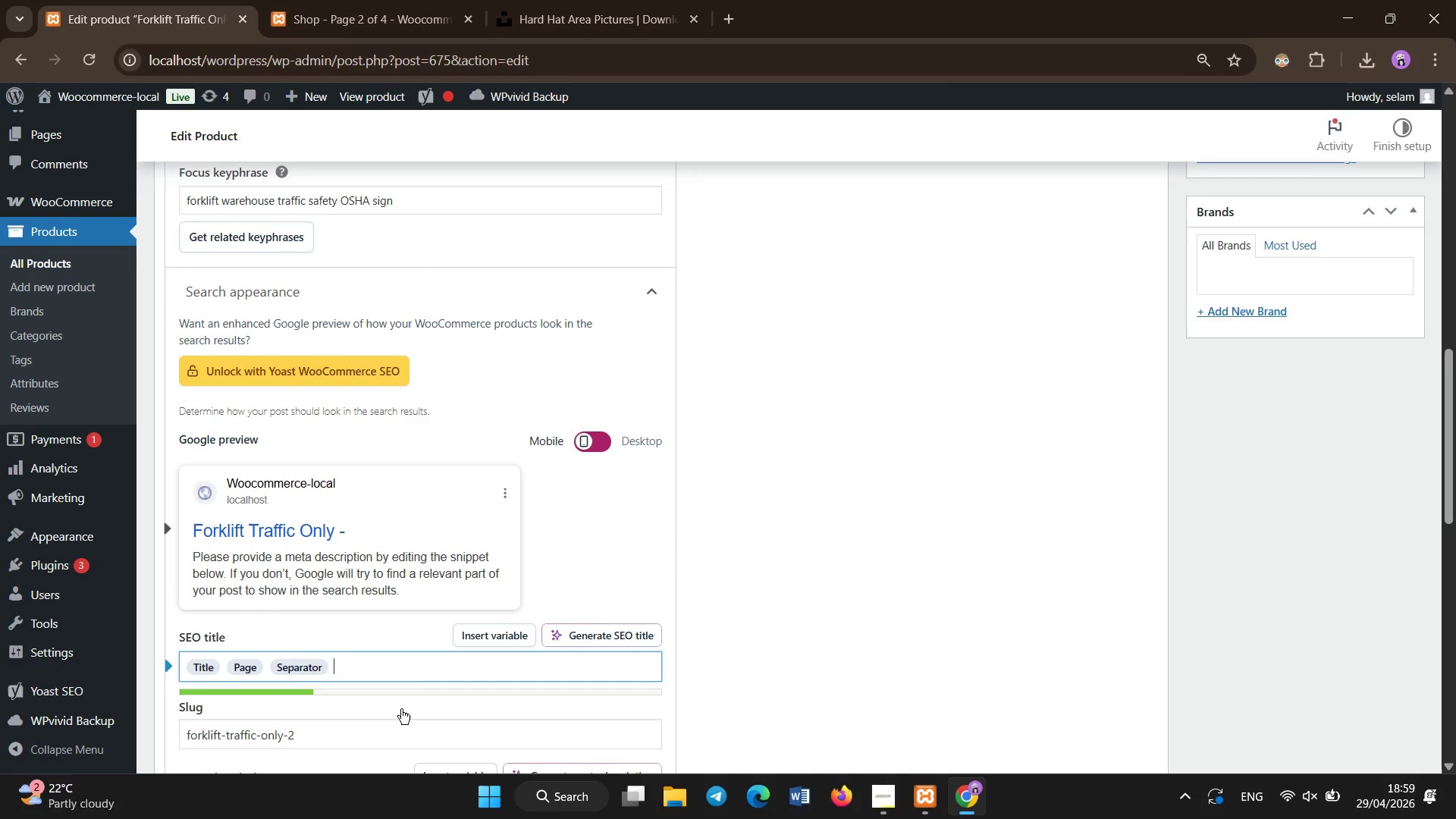 
key(Backspace)
 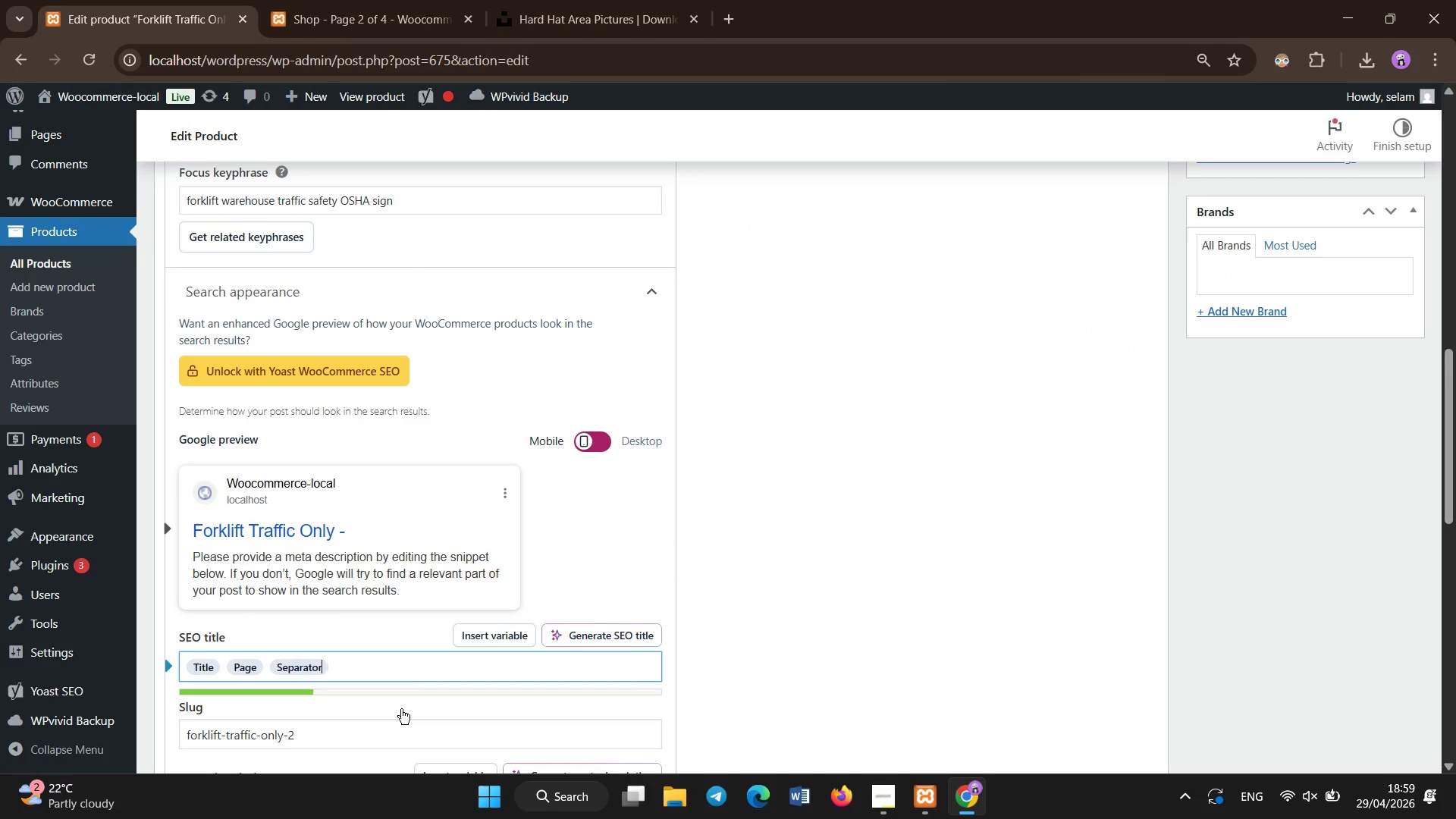 
key(Backspace)
 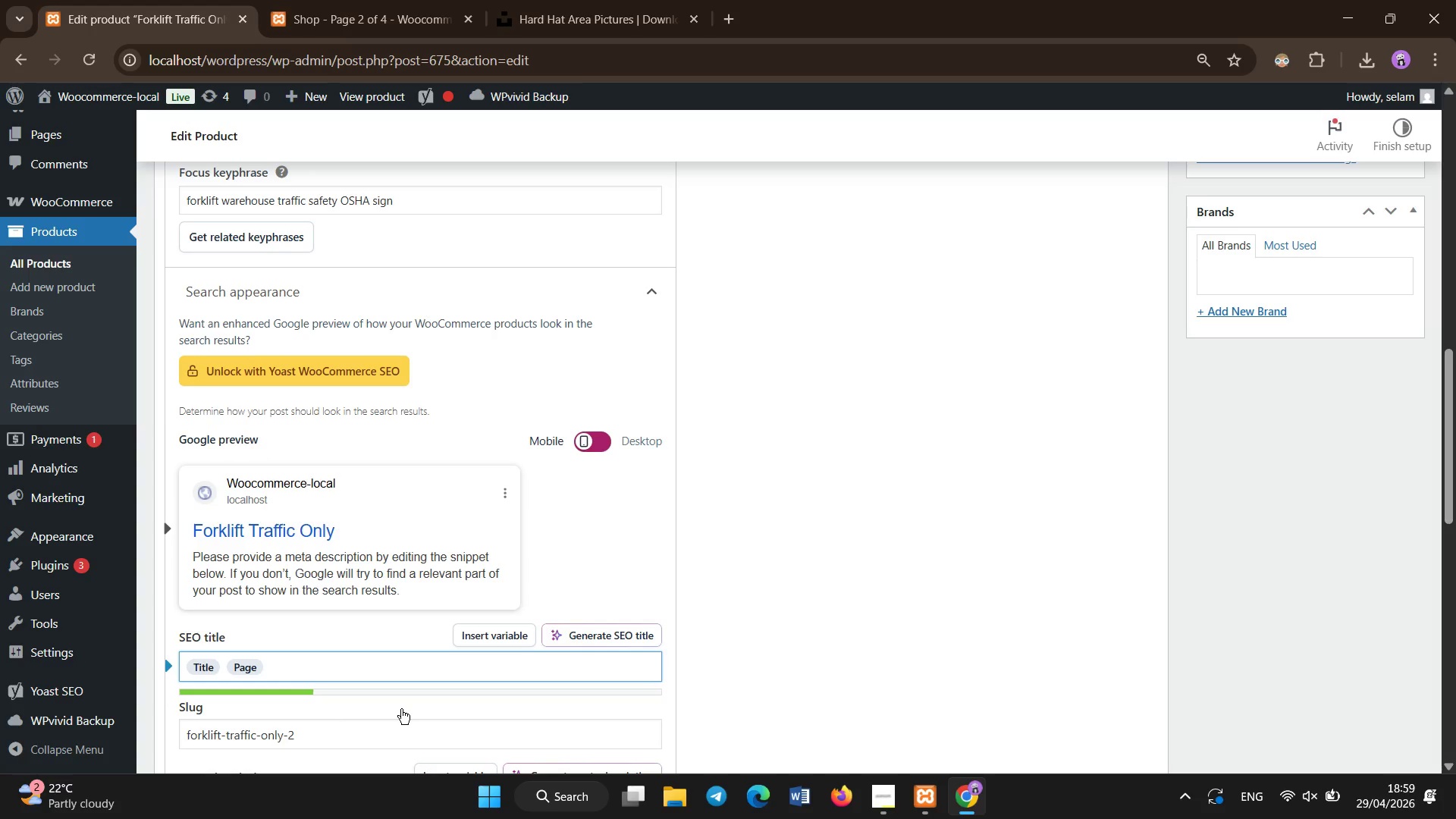 
scroll: coordinate [401, 709], scroll_direction: down, amount: 3.0
 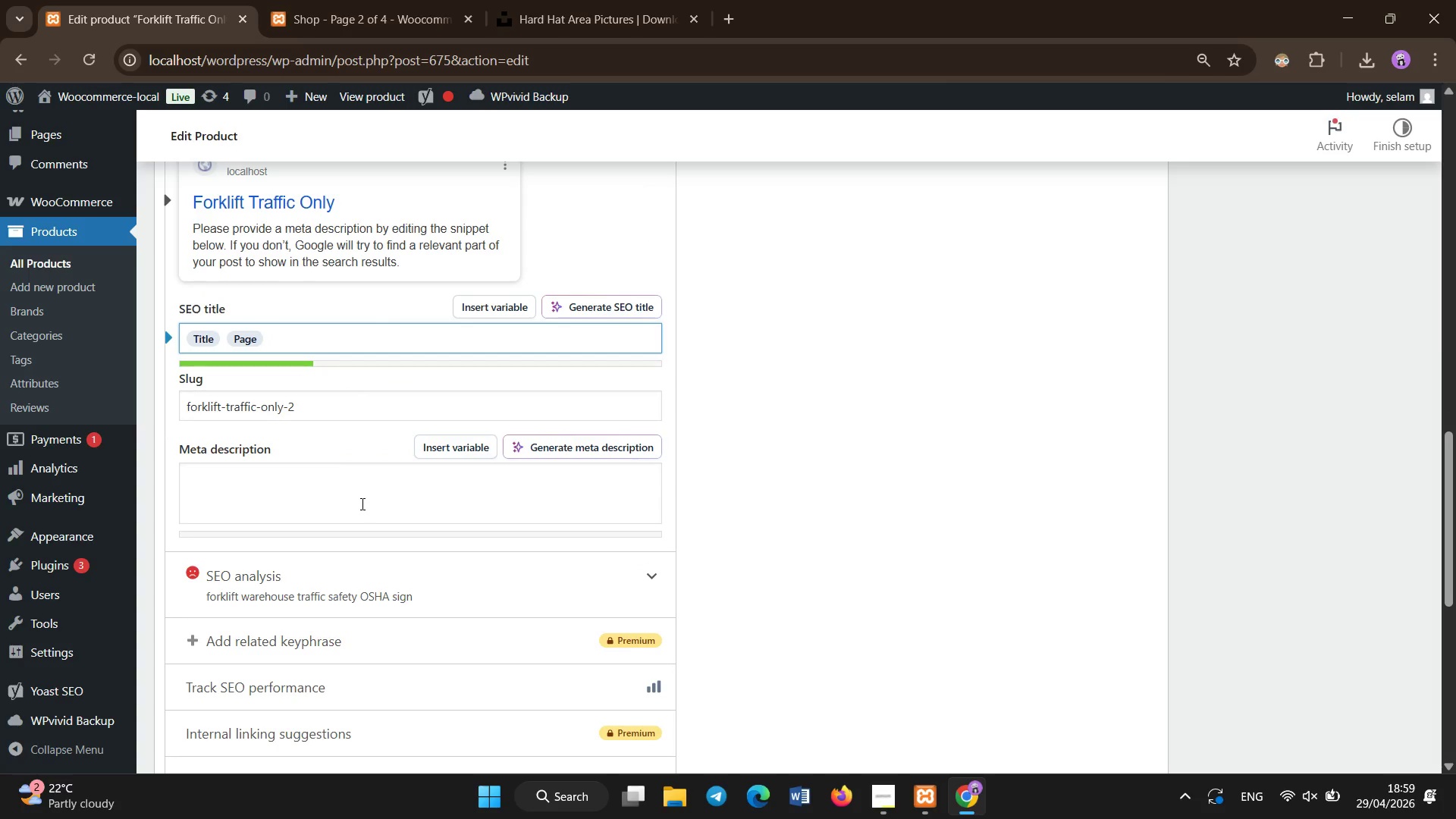 
left_click([361, 494])
 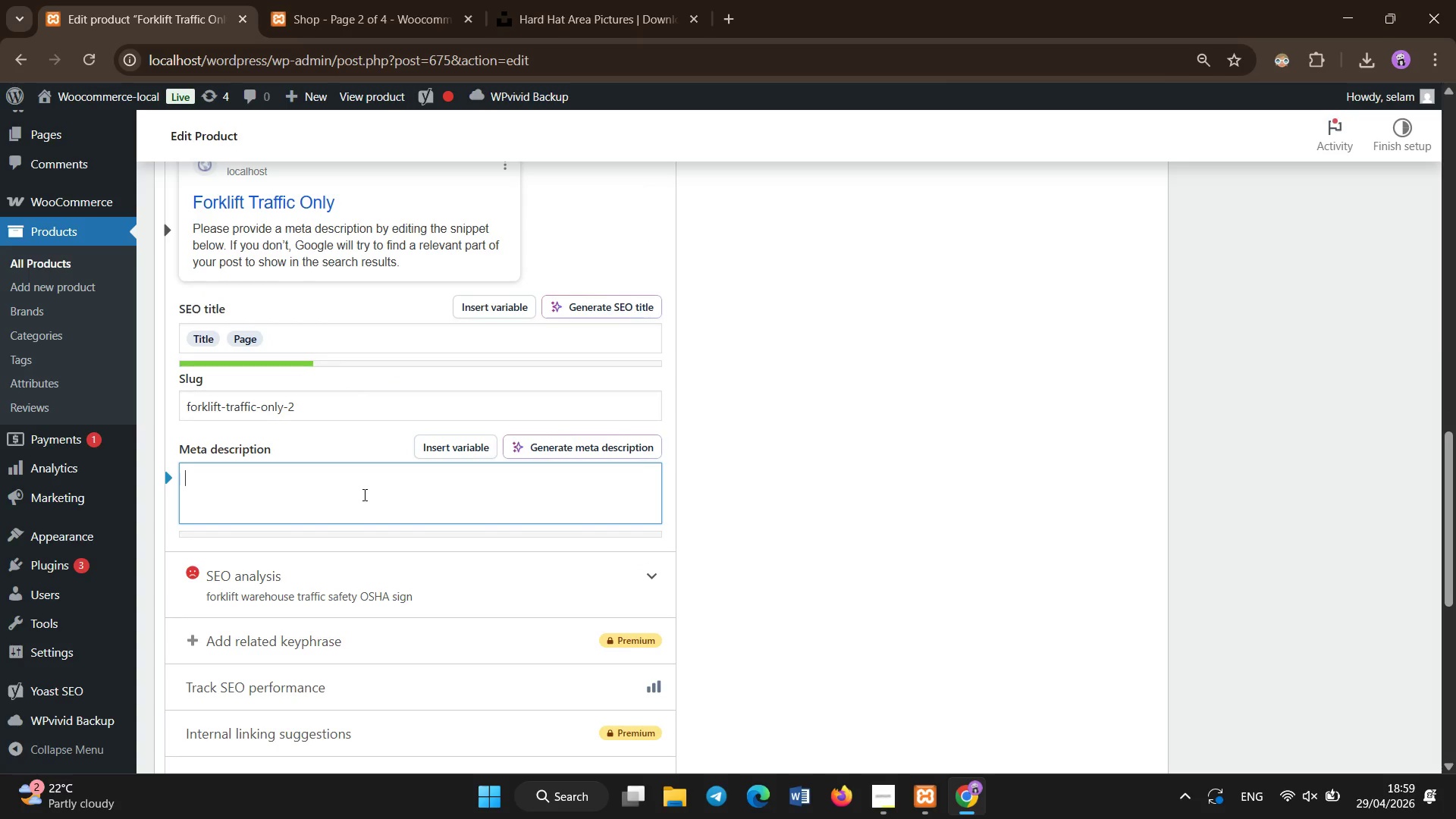 
type(S)
key(Backspace)
type(Diamond grade aluminum forklift traffic sign for warehouse as)
key(Backspace)
key(Backspace)
type(safety )
 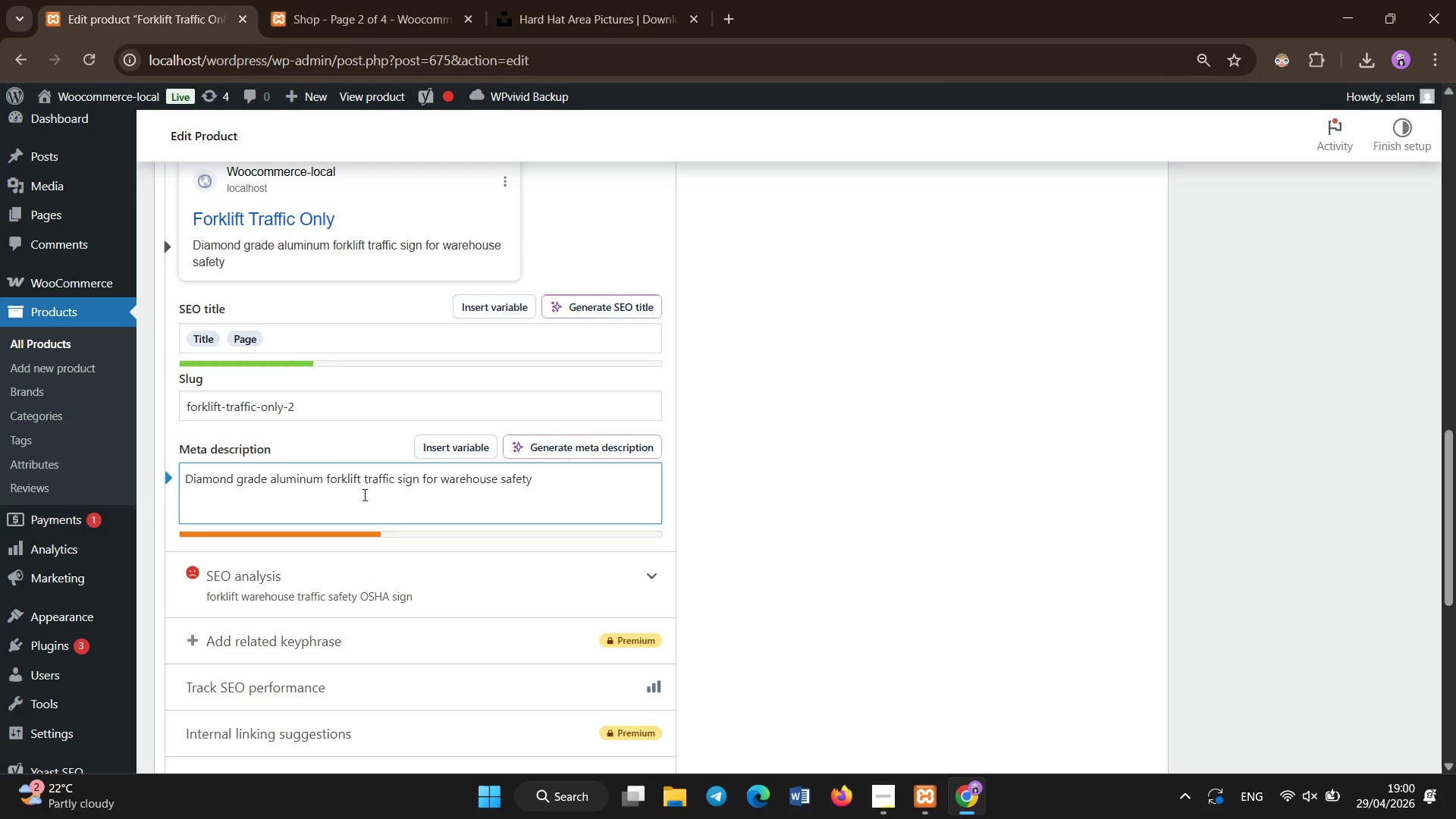 
key(Backspace)
type(, improvind)
key(Backspace)
type(g industrial traffi )
key(Backspace)
type(c control and OSHA compliance.)
 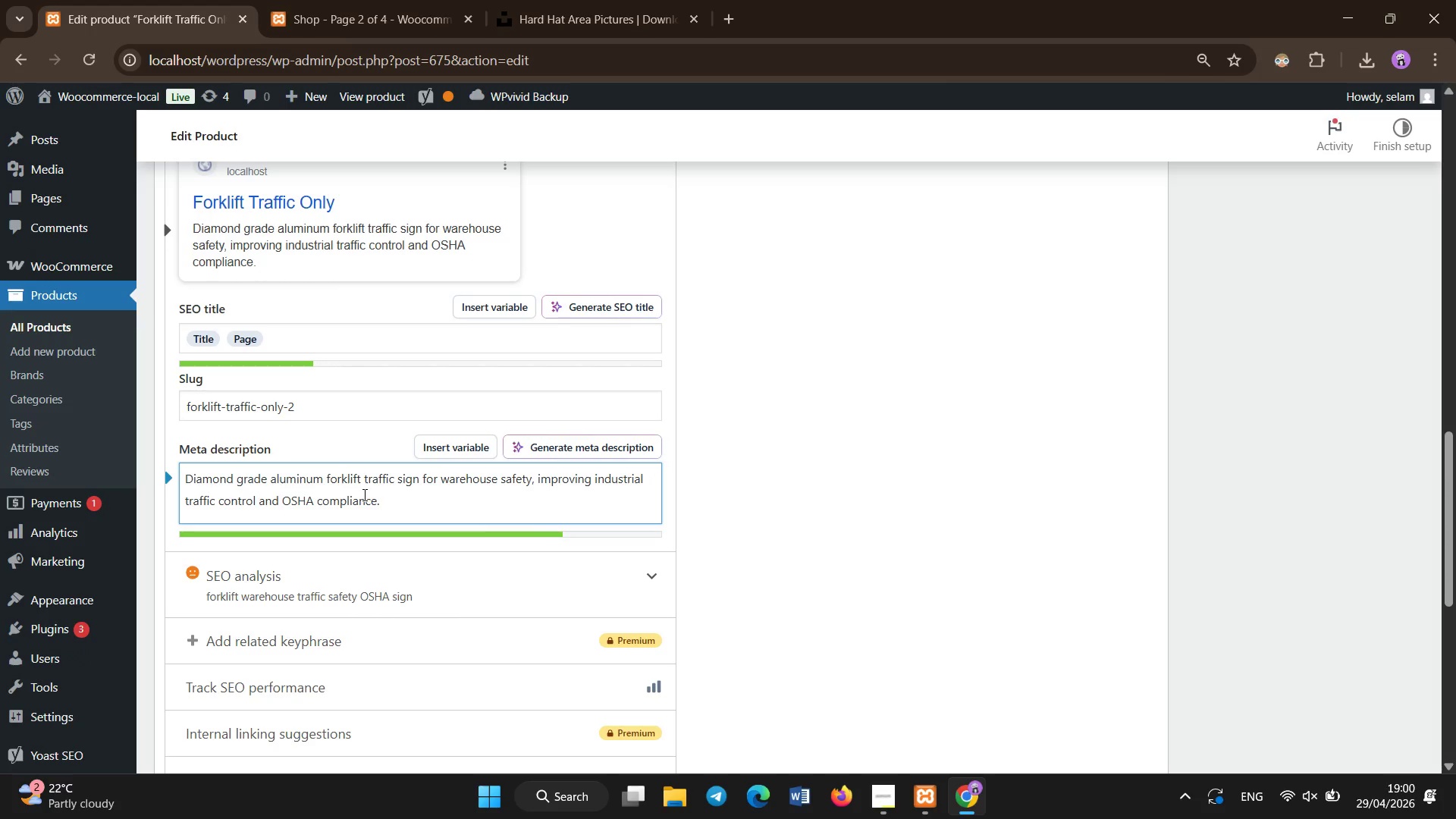 
scroll: coordinate [444, 472], scroll_direction: up, amount: 21.0
 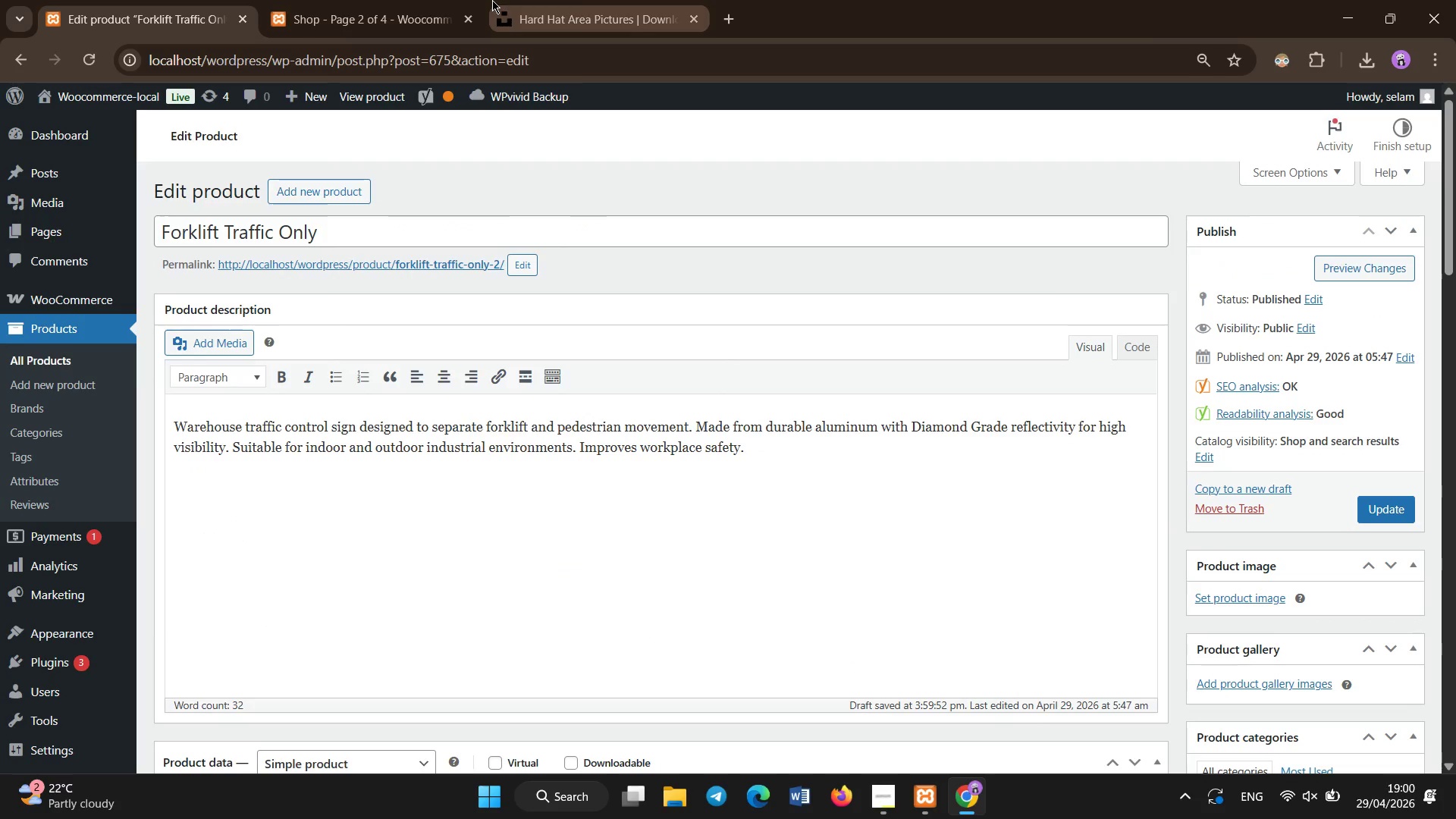 
left_click([509, 0])
 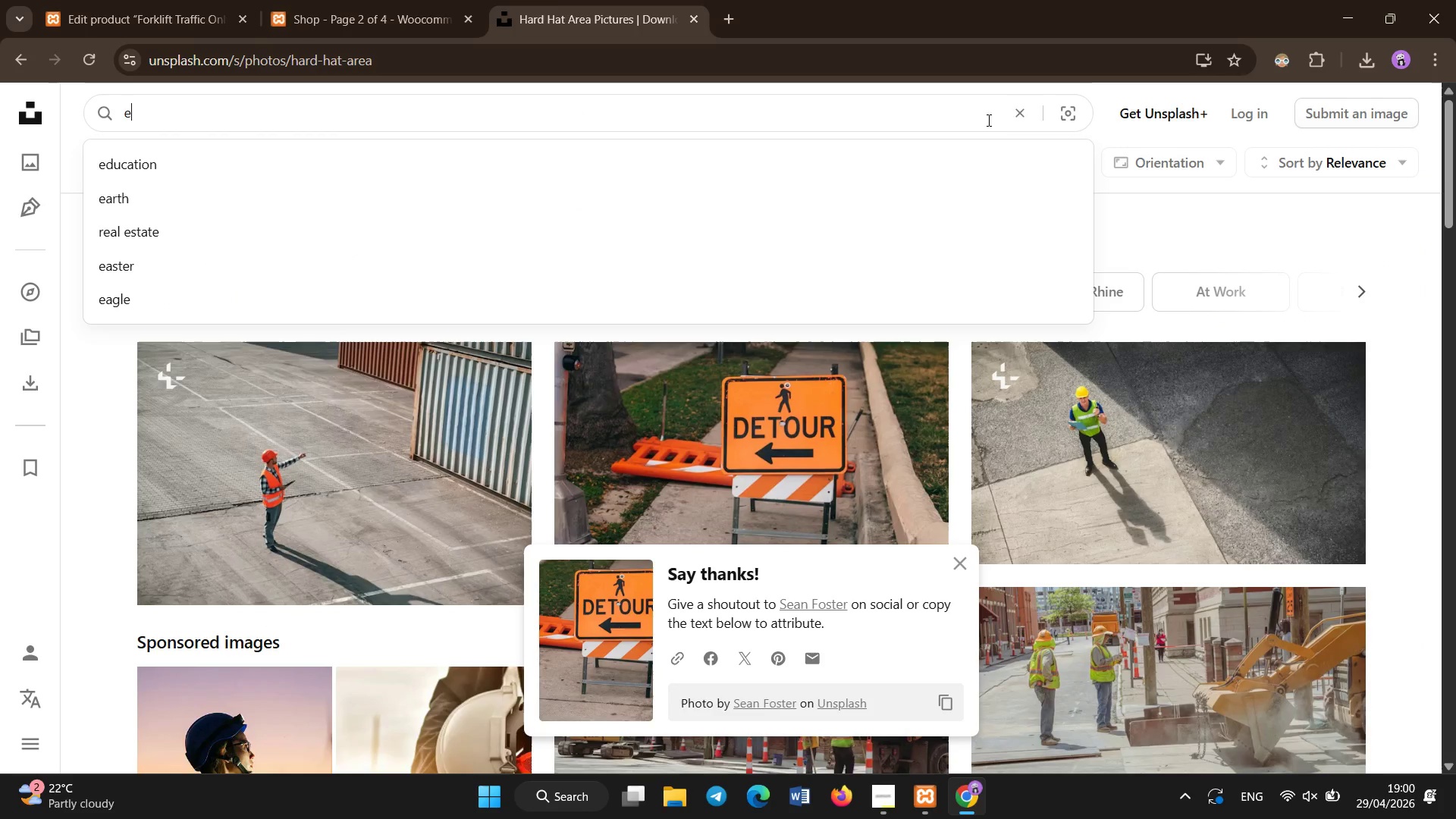 
left_click([1014, 108])
 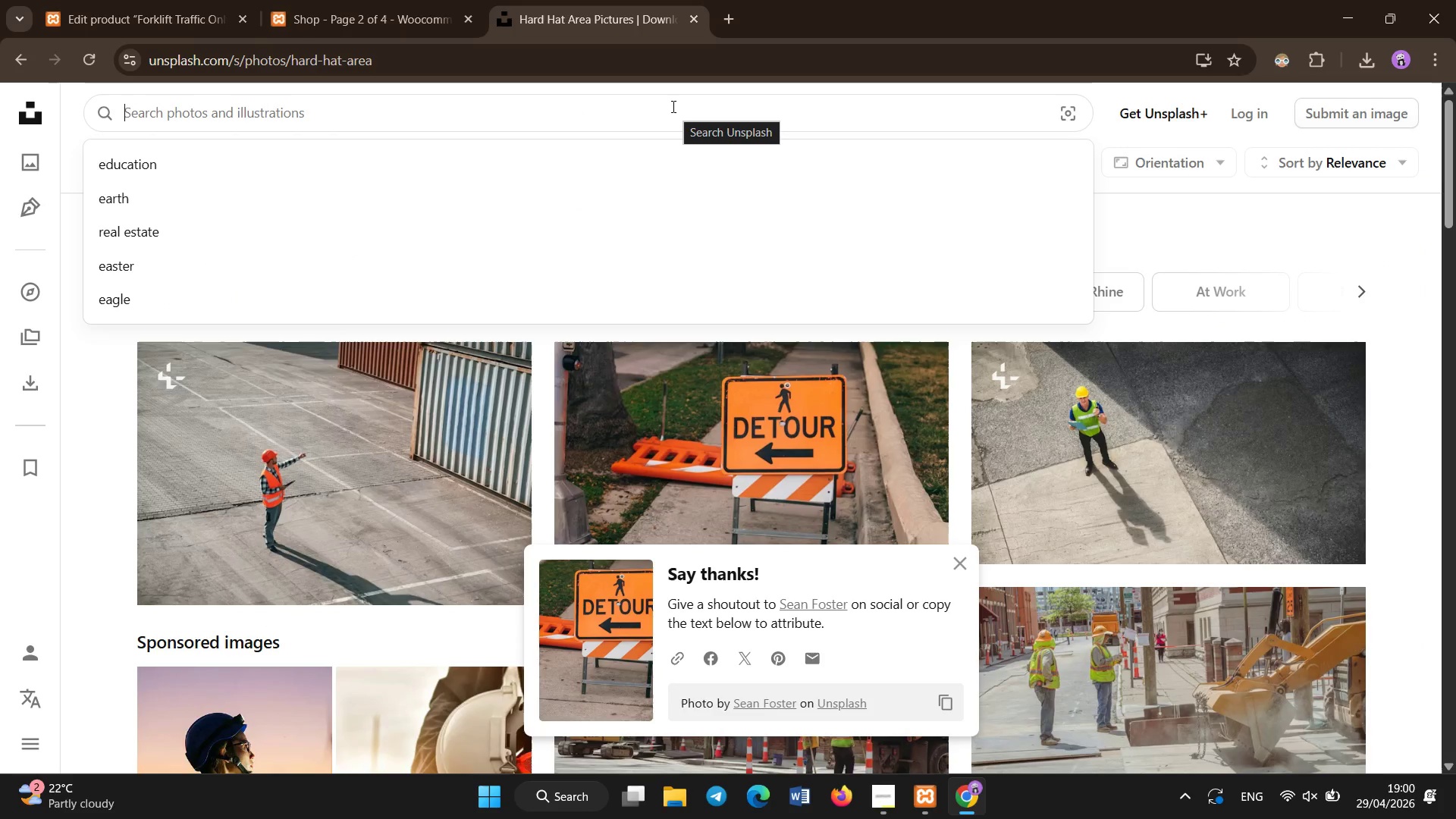 
type(forl)
key(Backspace)
type(klift warehouse traffic safety sign)
 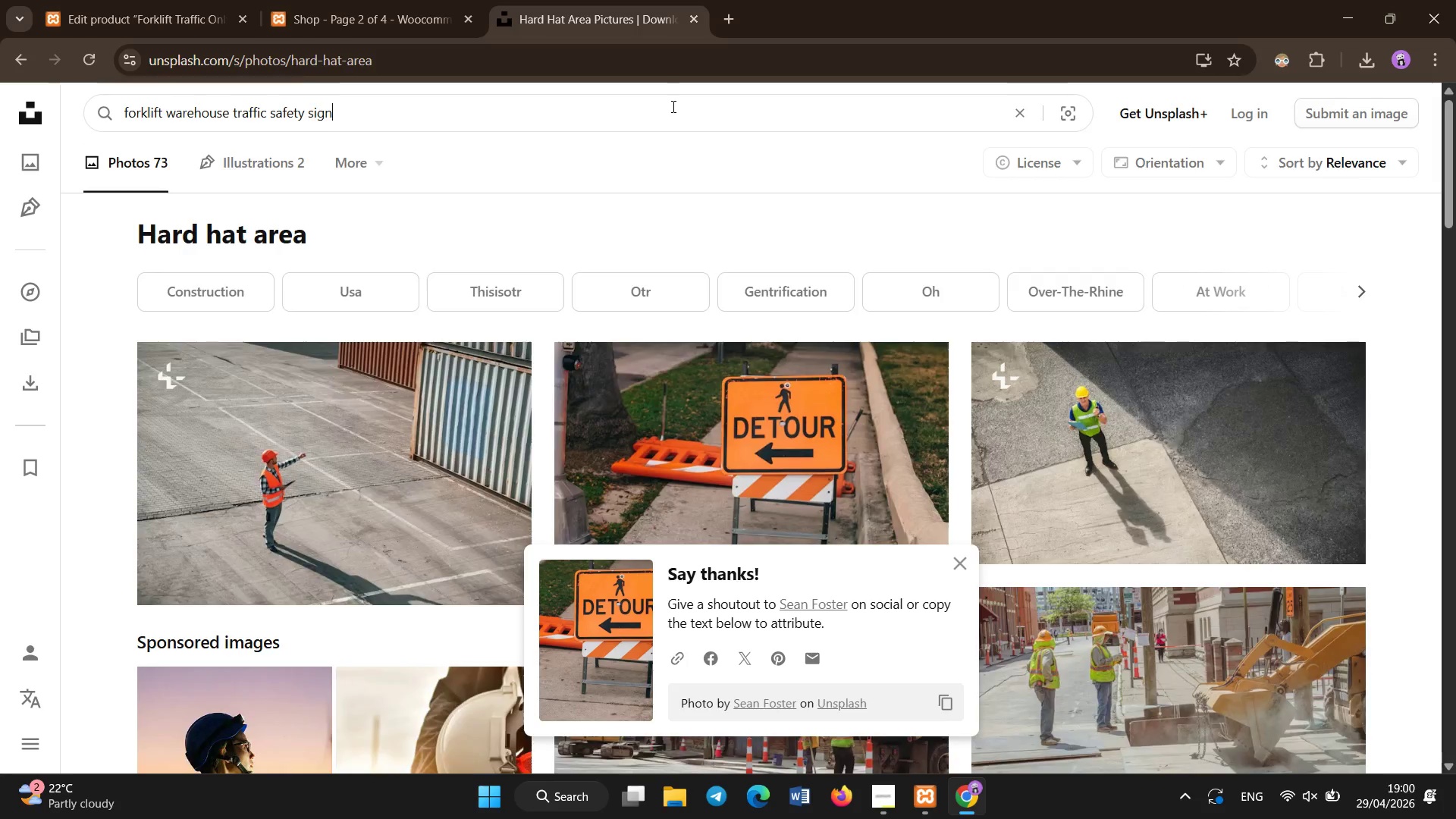 
hold_key(key=Enter, duration=0.33)
 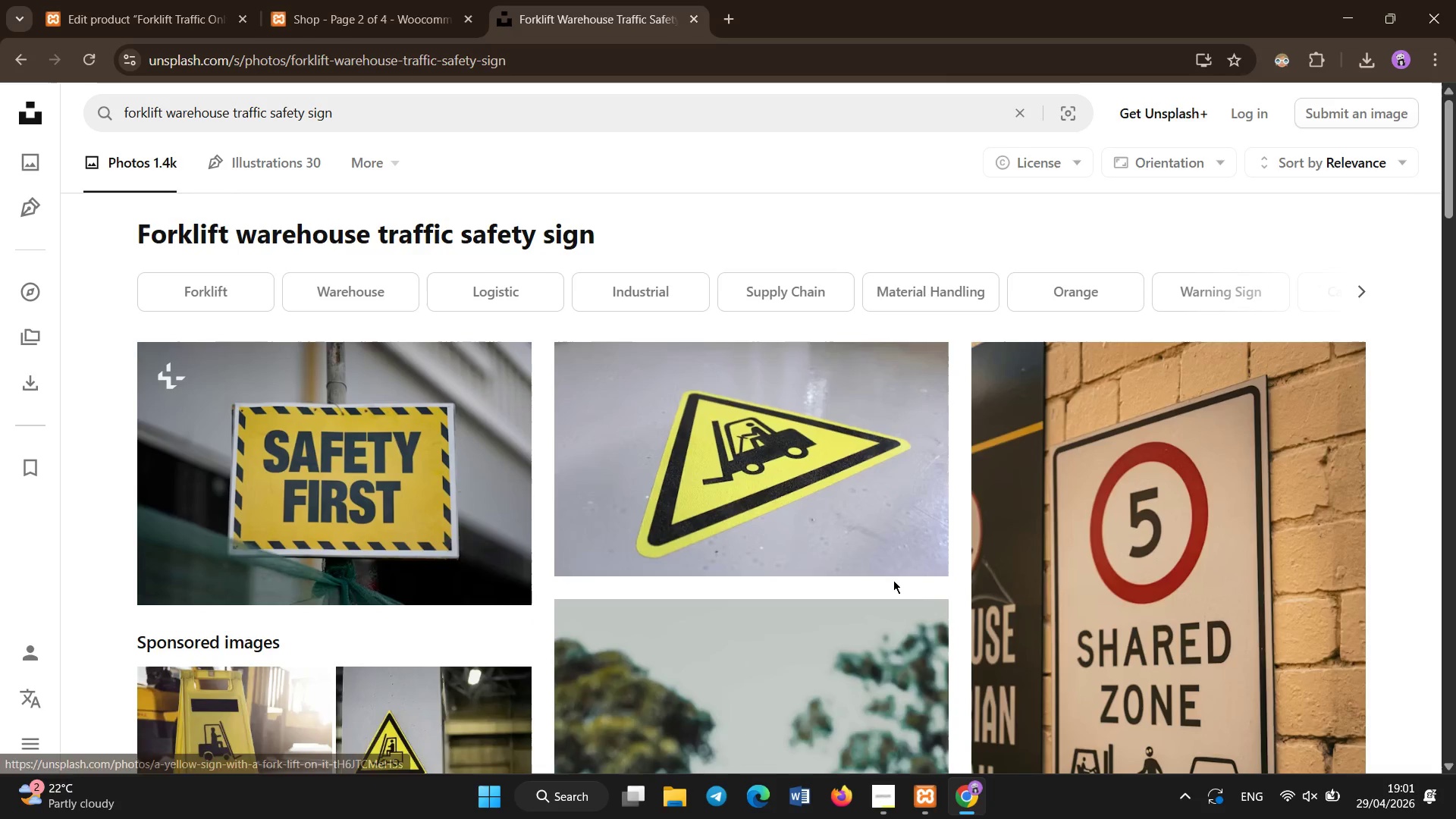 
wait(6.34)
 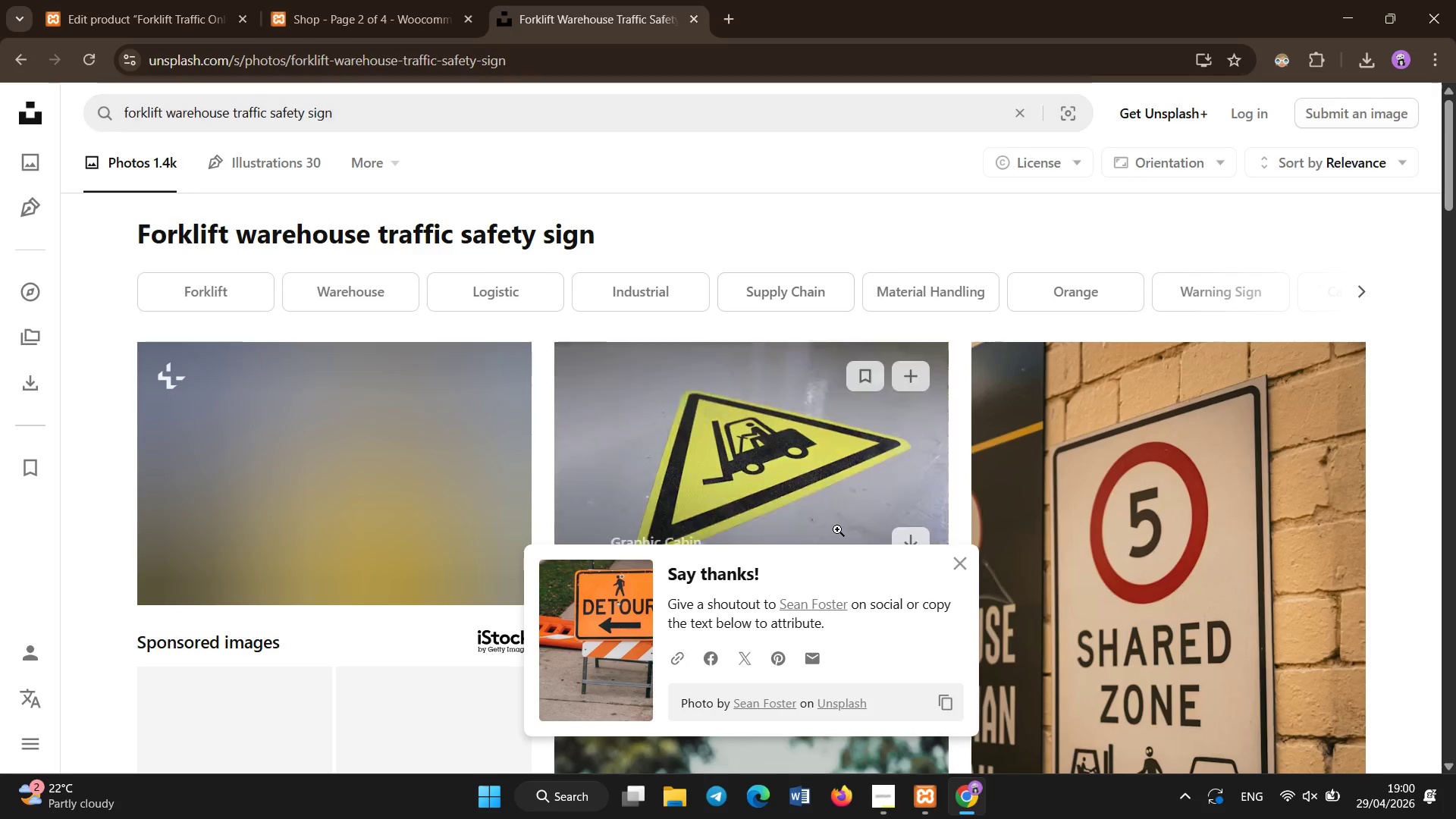 
scroll: coordinate [650, 516], scroll_direction: down, amount: 1.0
 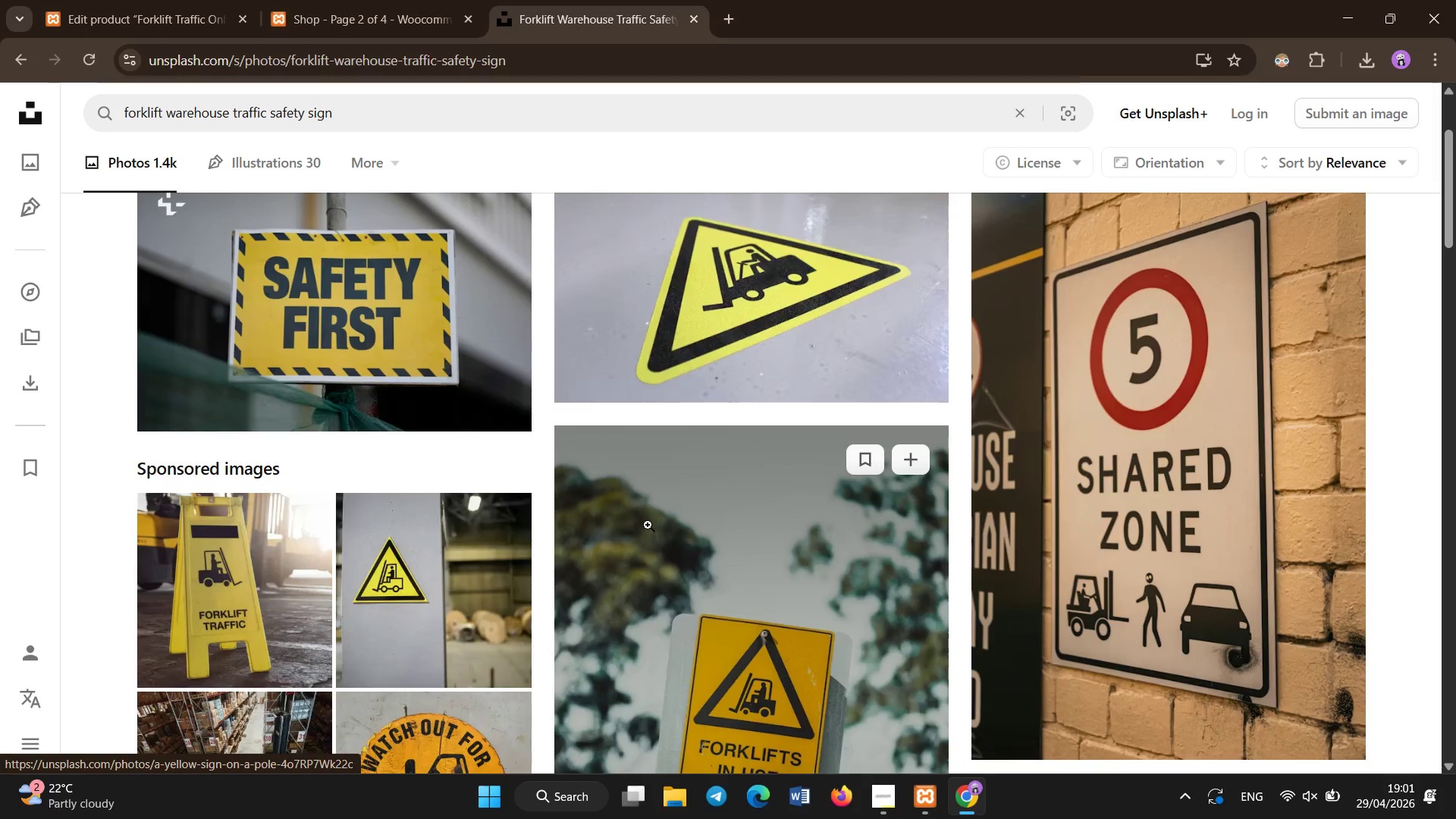 
left_click([180, 0])
 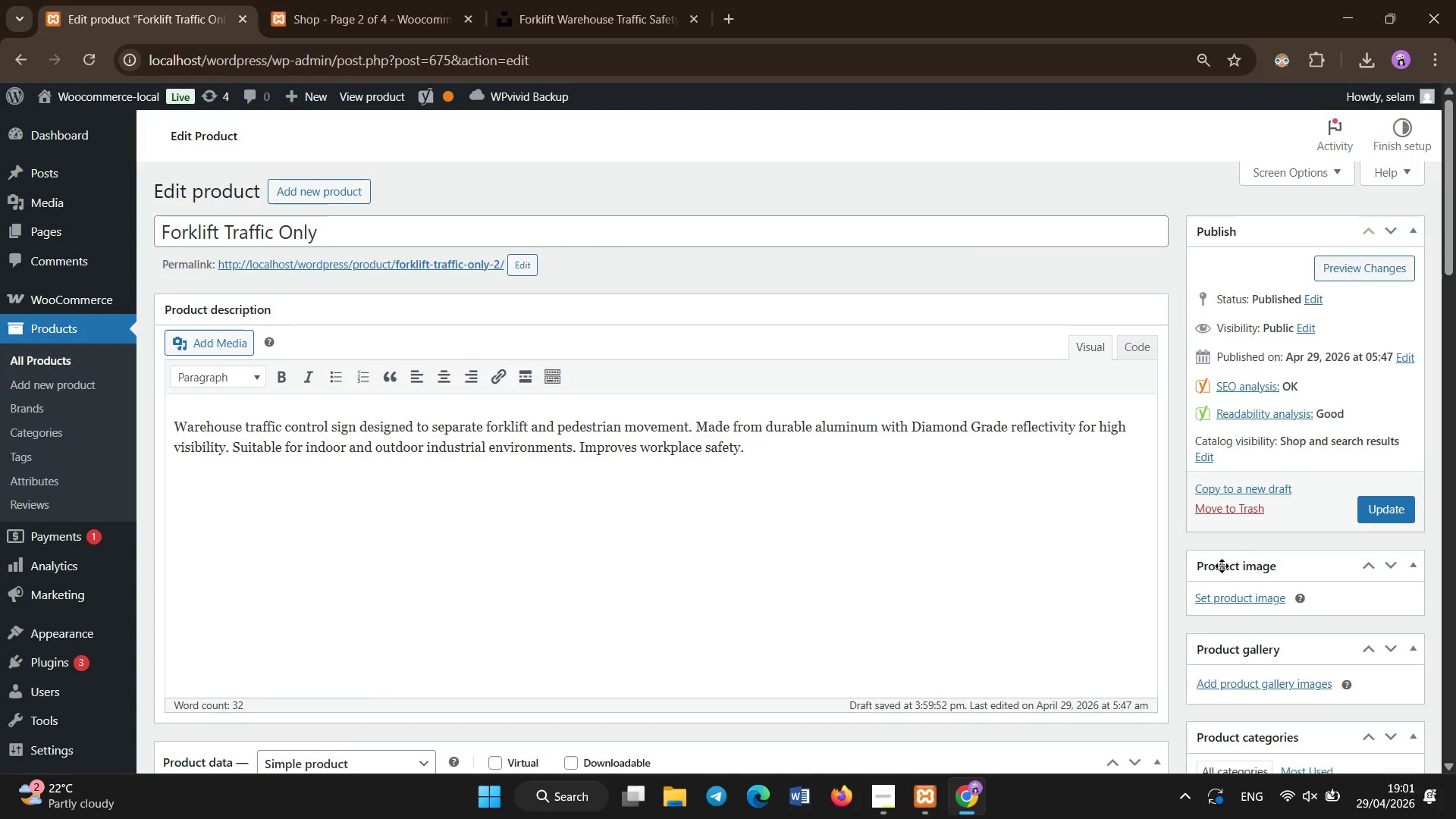 
scroll: coordinate [253, 146], scroll_direction: down, amount: 4.0
 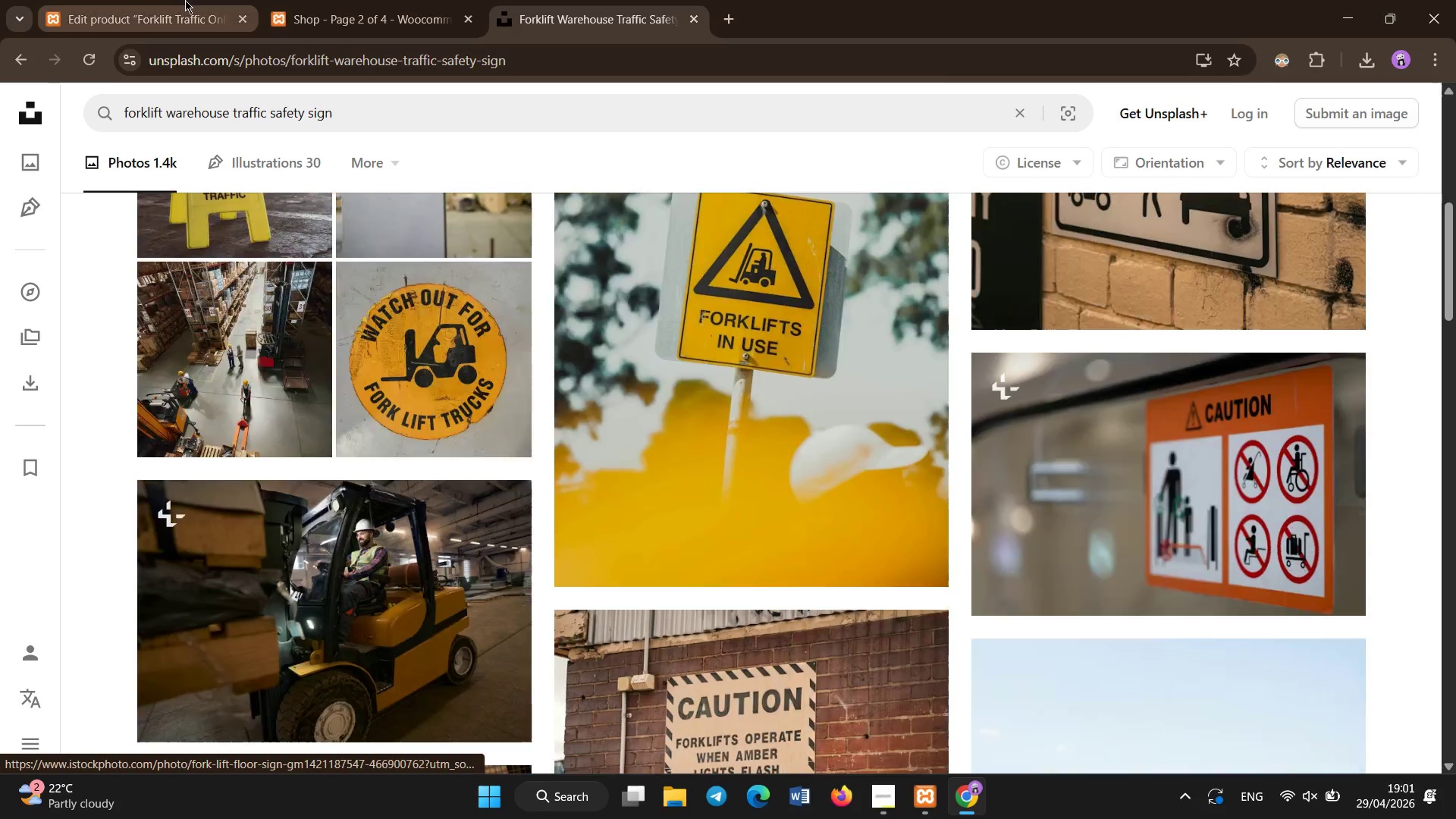 
left_click([1219, 594])
 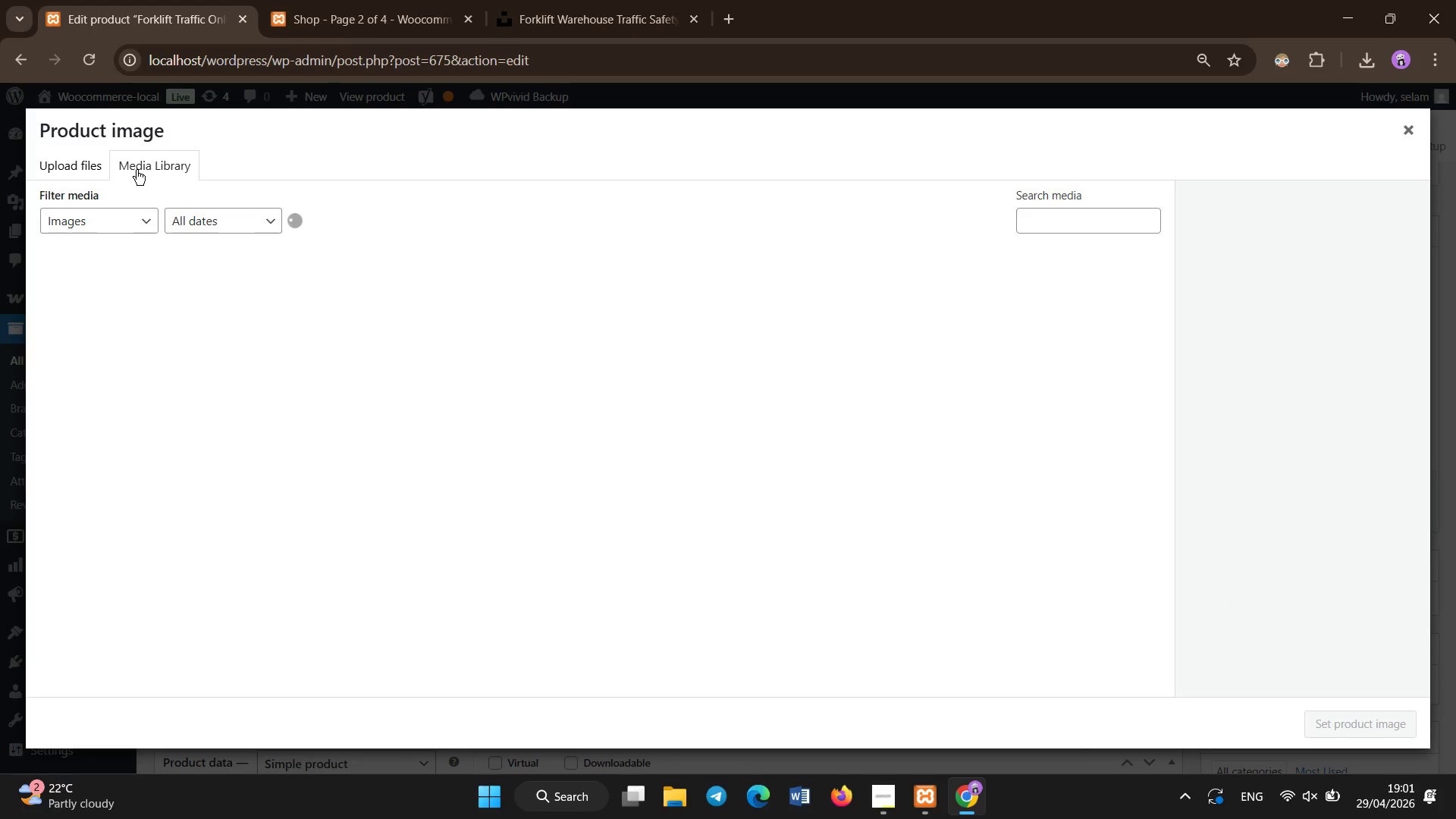 
mouse_move([140, 184])
 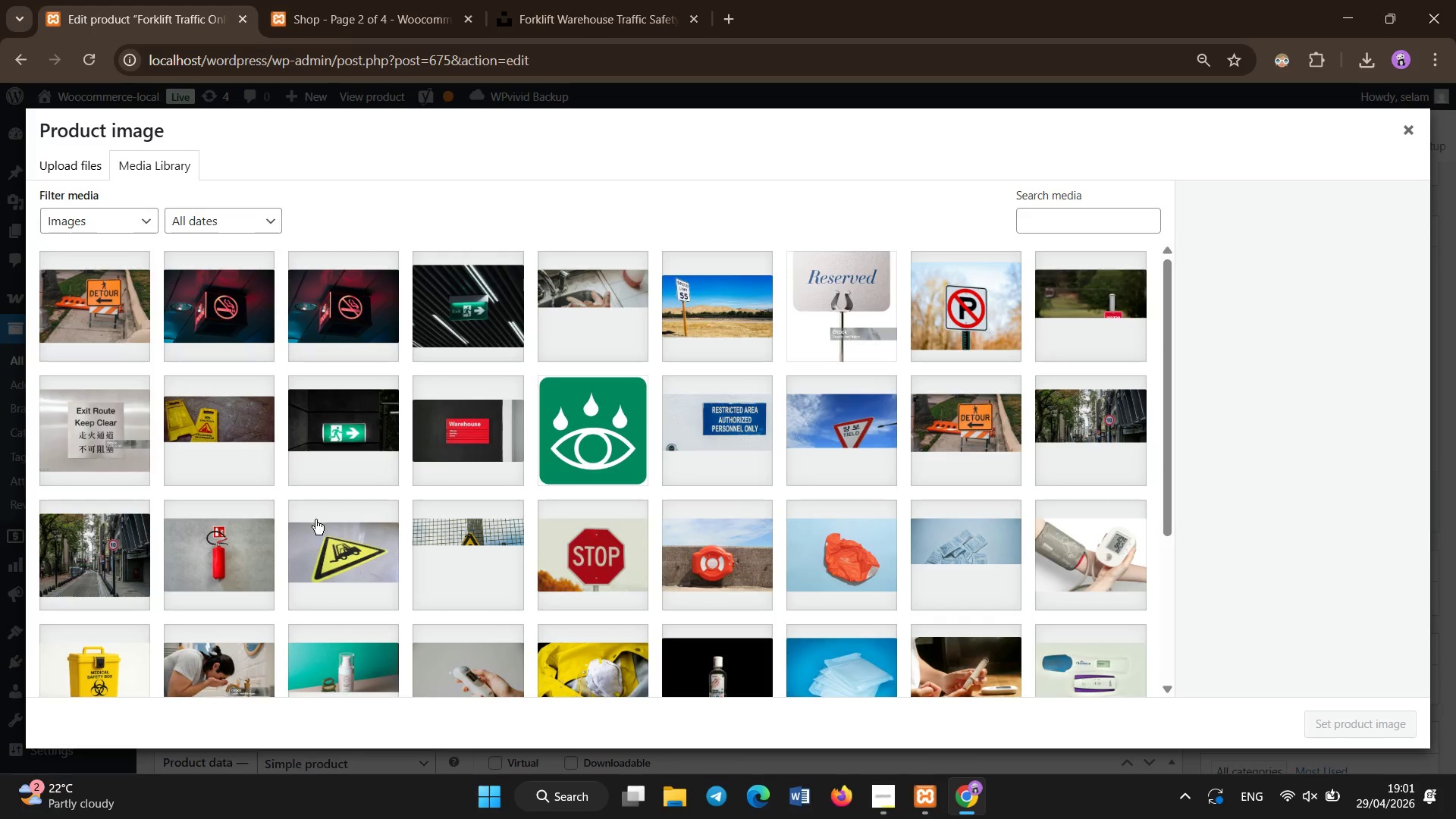 
left_click([321, 533])
 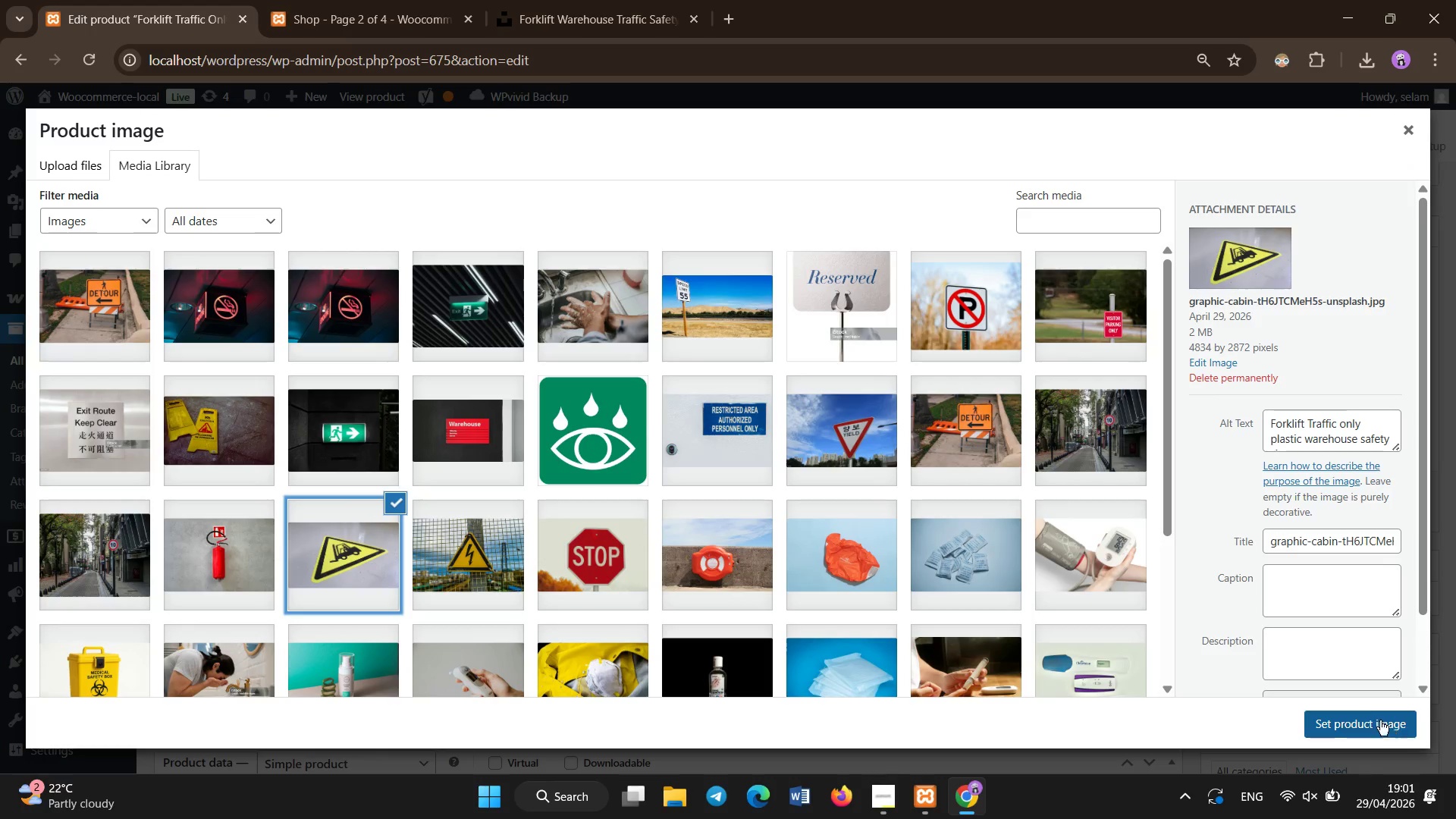 
left_click([1366, 717])
 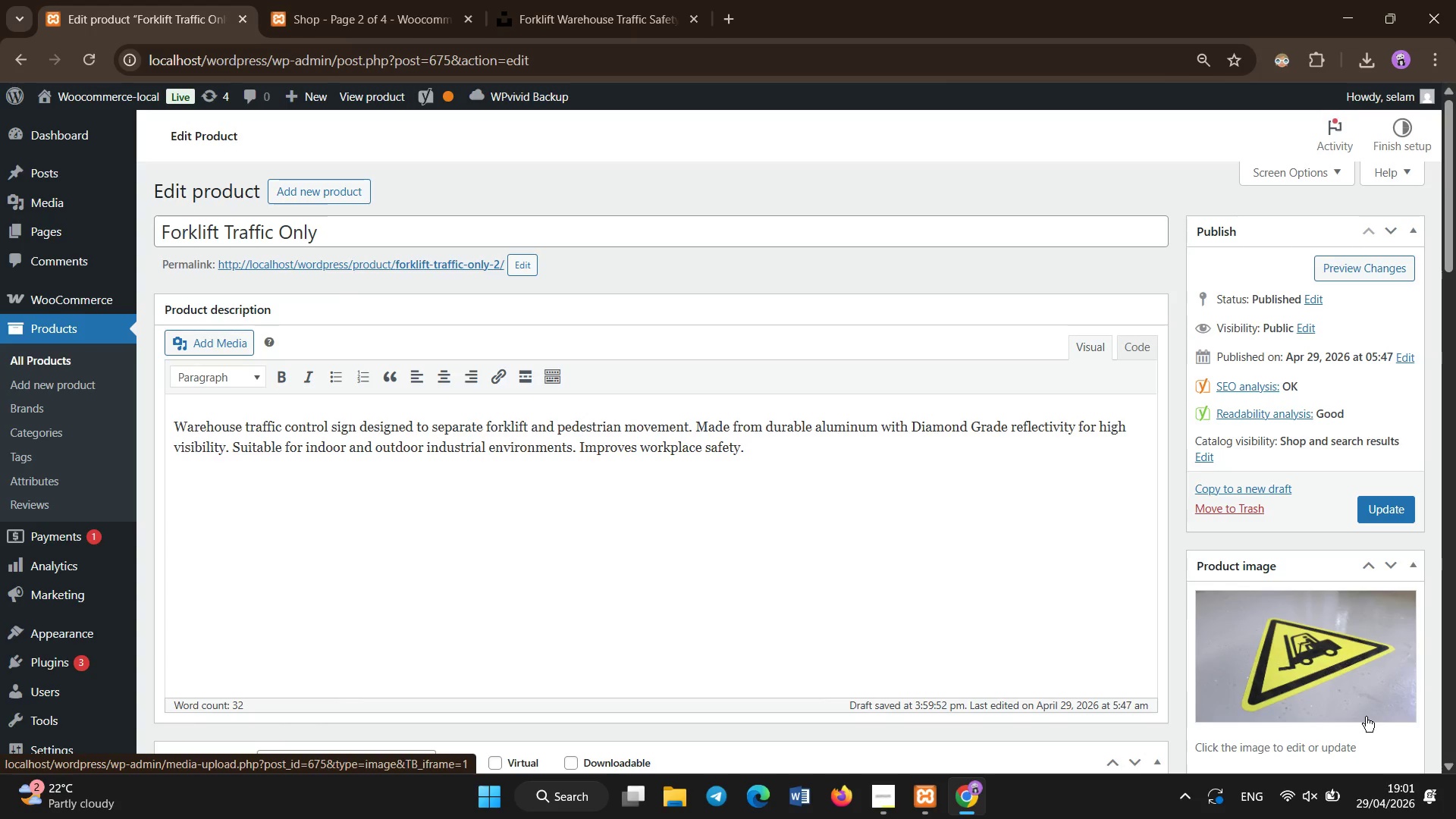 
wait(9.14)
 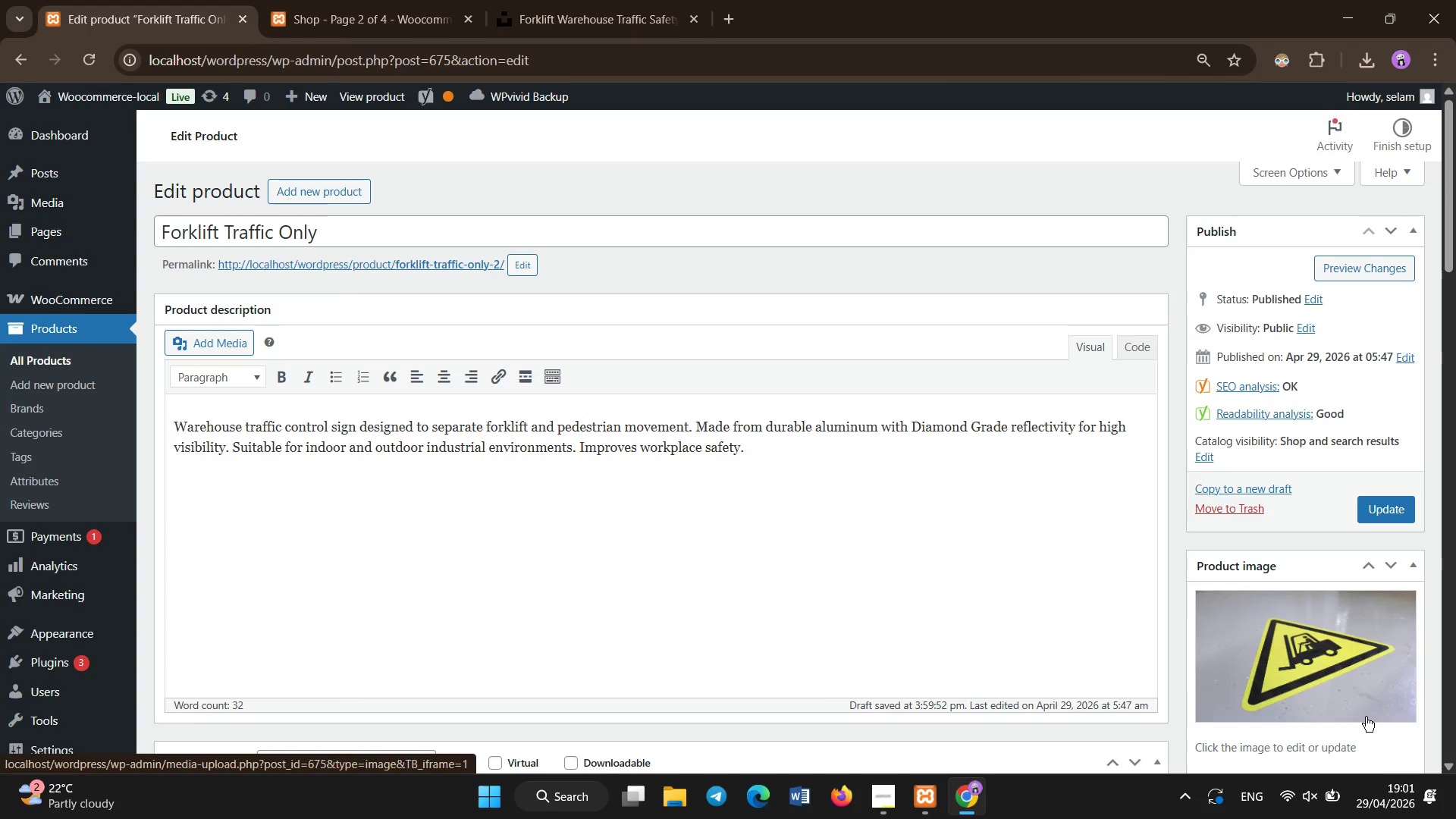 
left_click([1384, 512])
 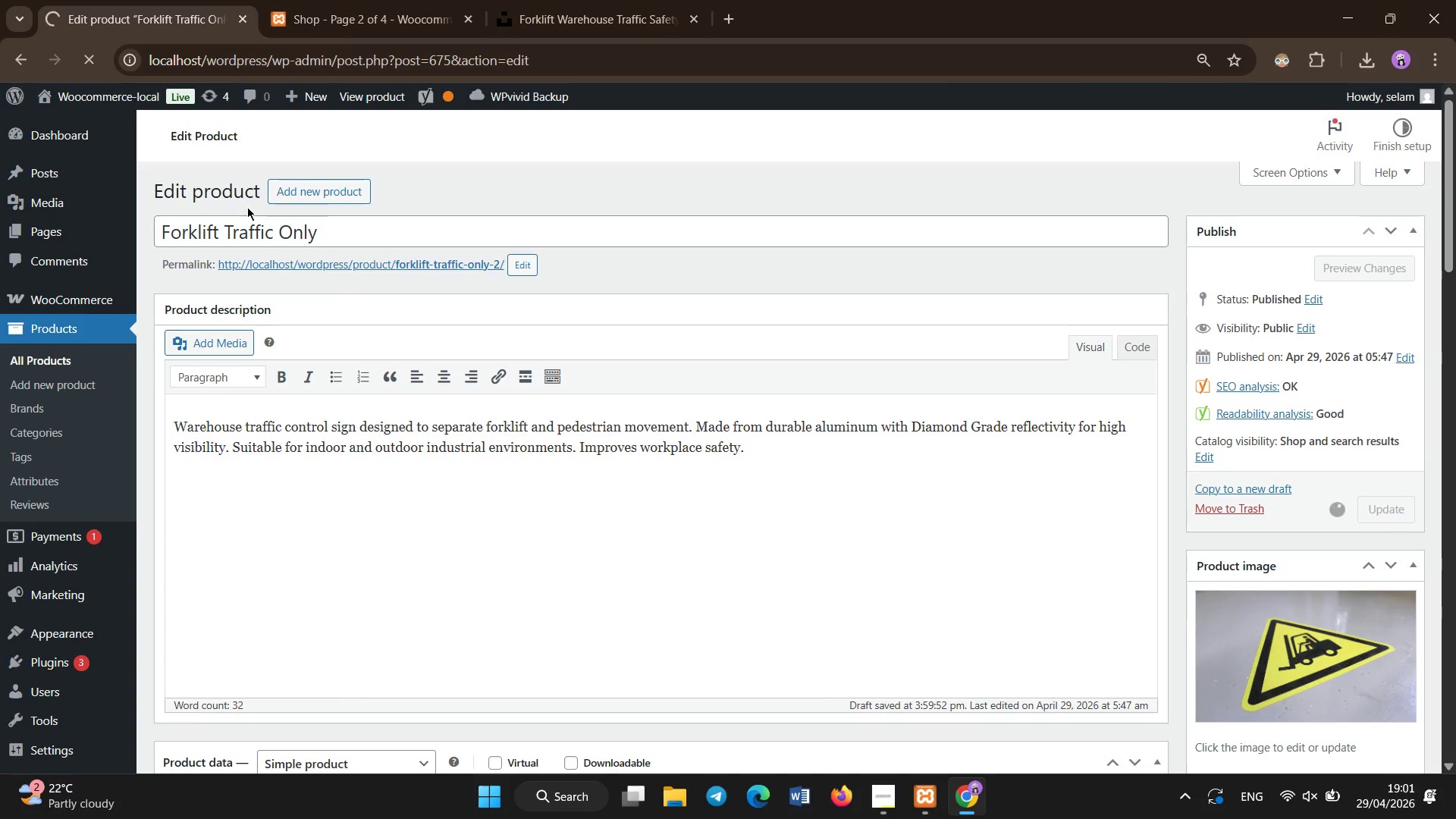 
wait(15.0)
 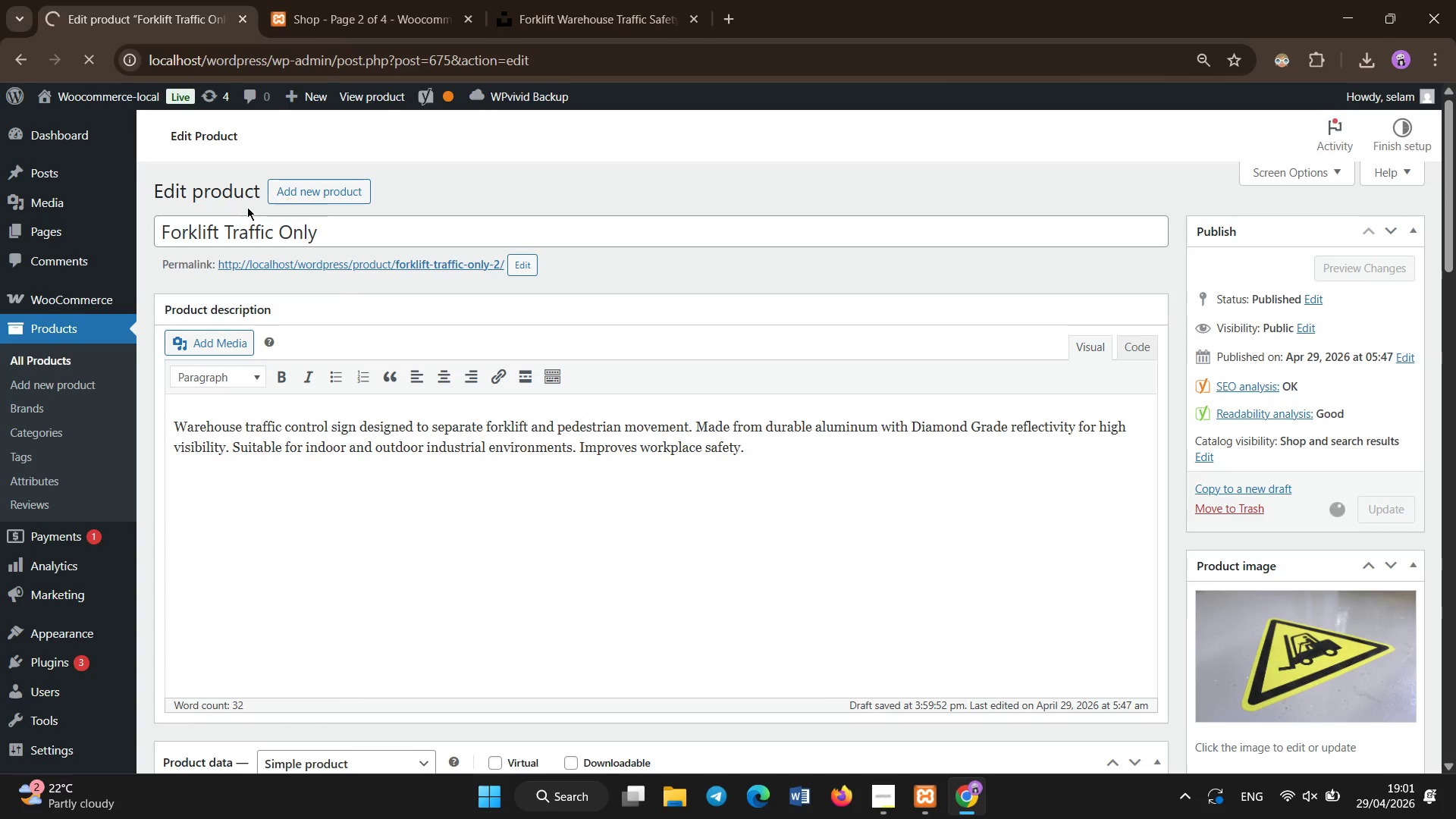 
left_click([329, 289])
 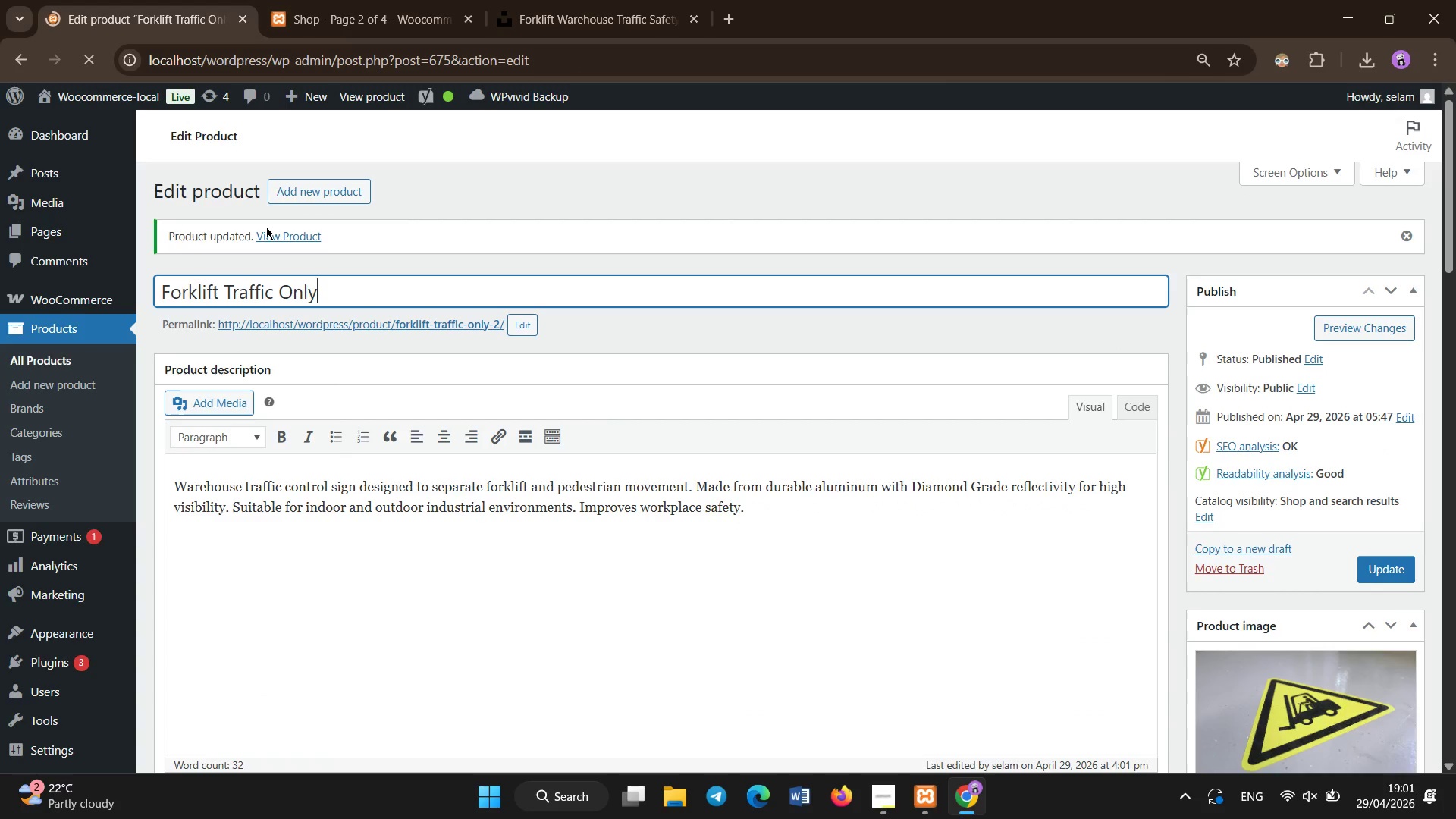 
type( - Diamond Grade )
 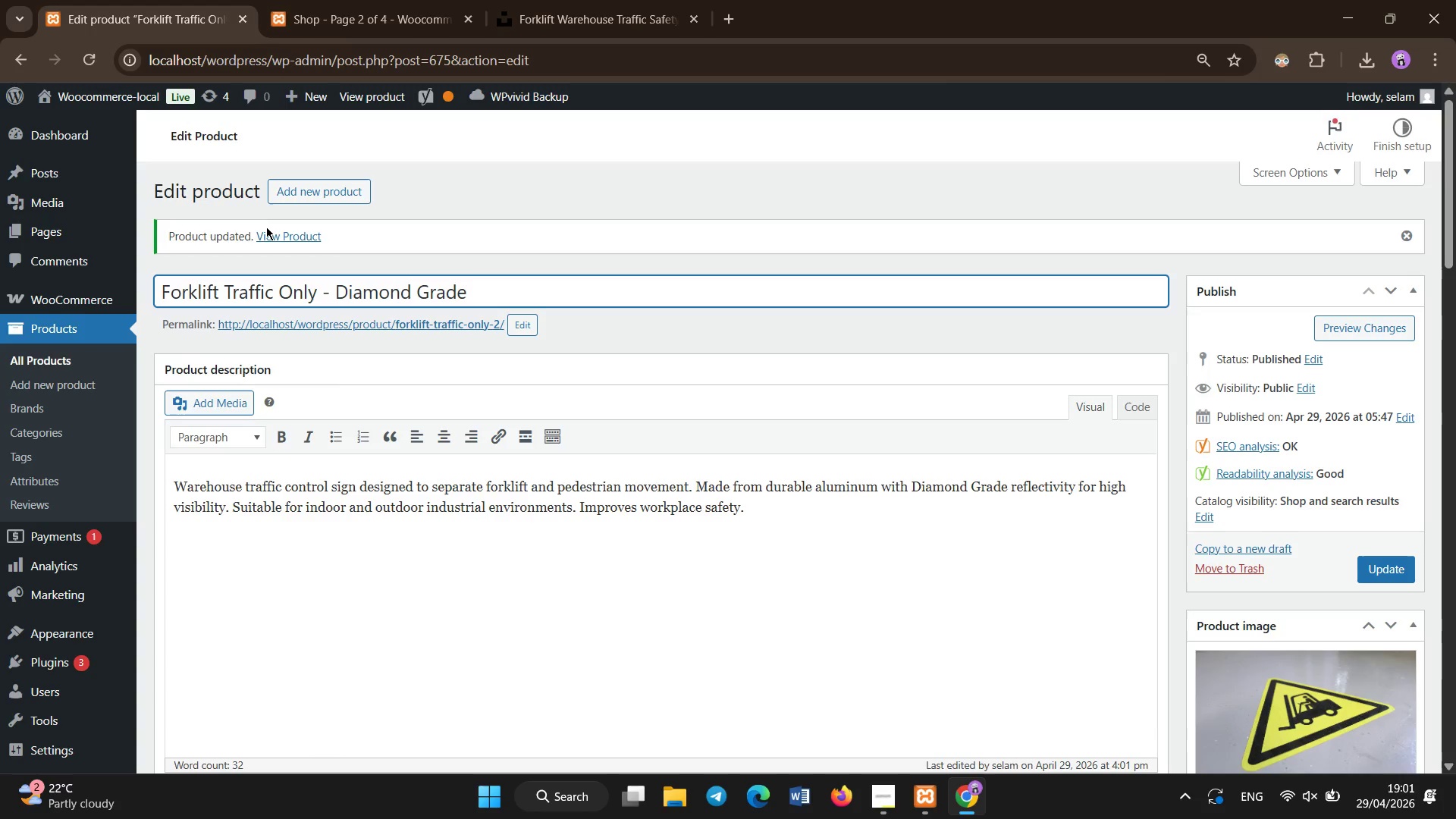 
left_click([1407, 562])
 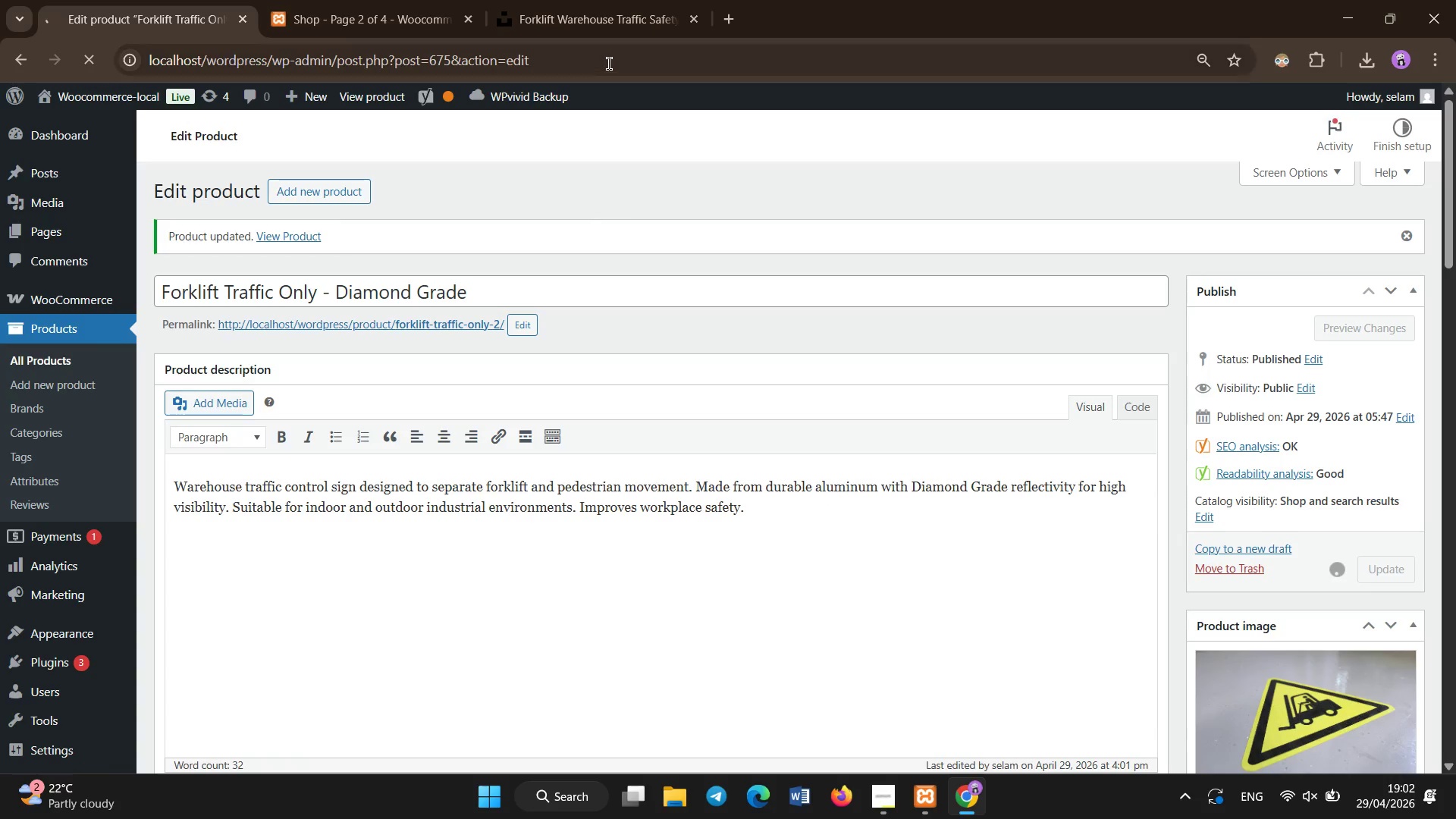 
wait(13.3)
 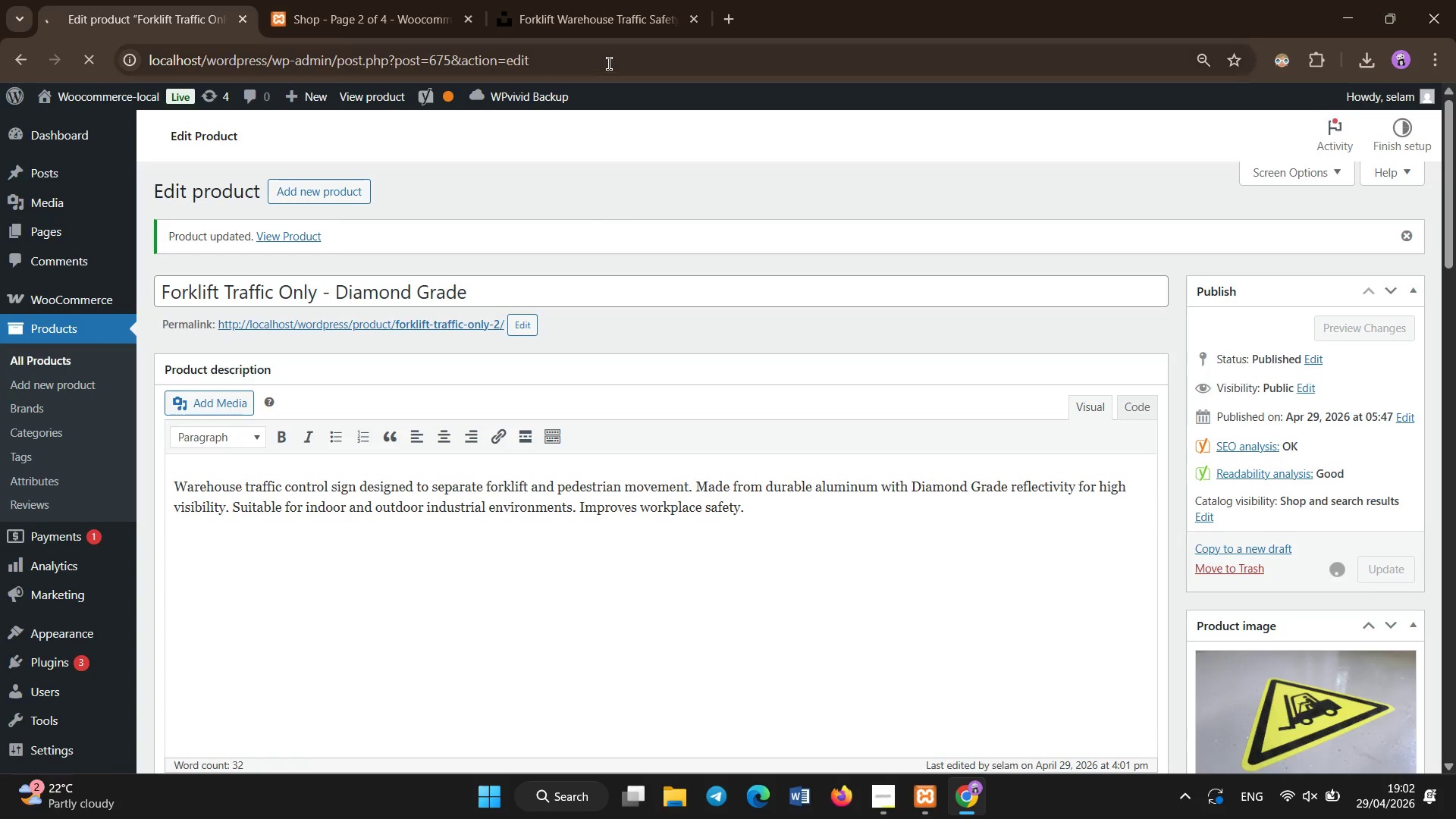 
left_click([50, 360])
 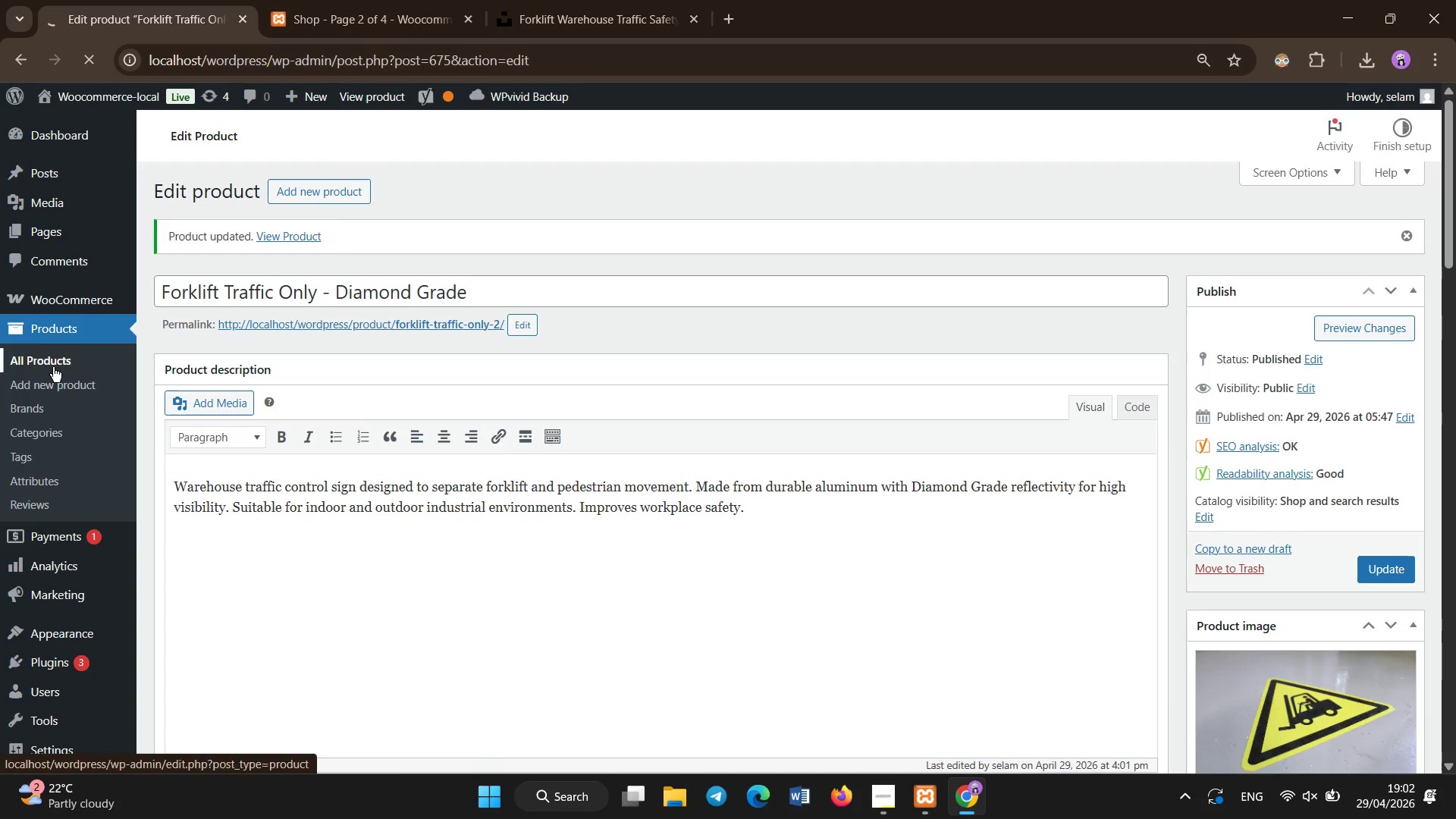 
wait(5.23)
 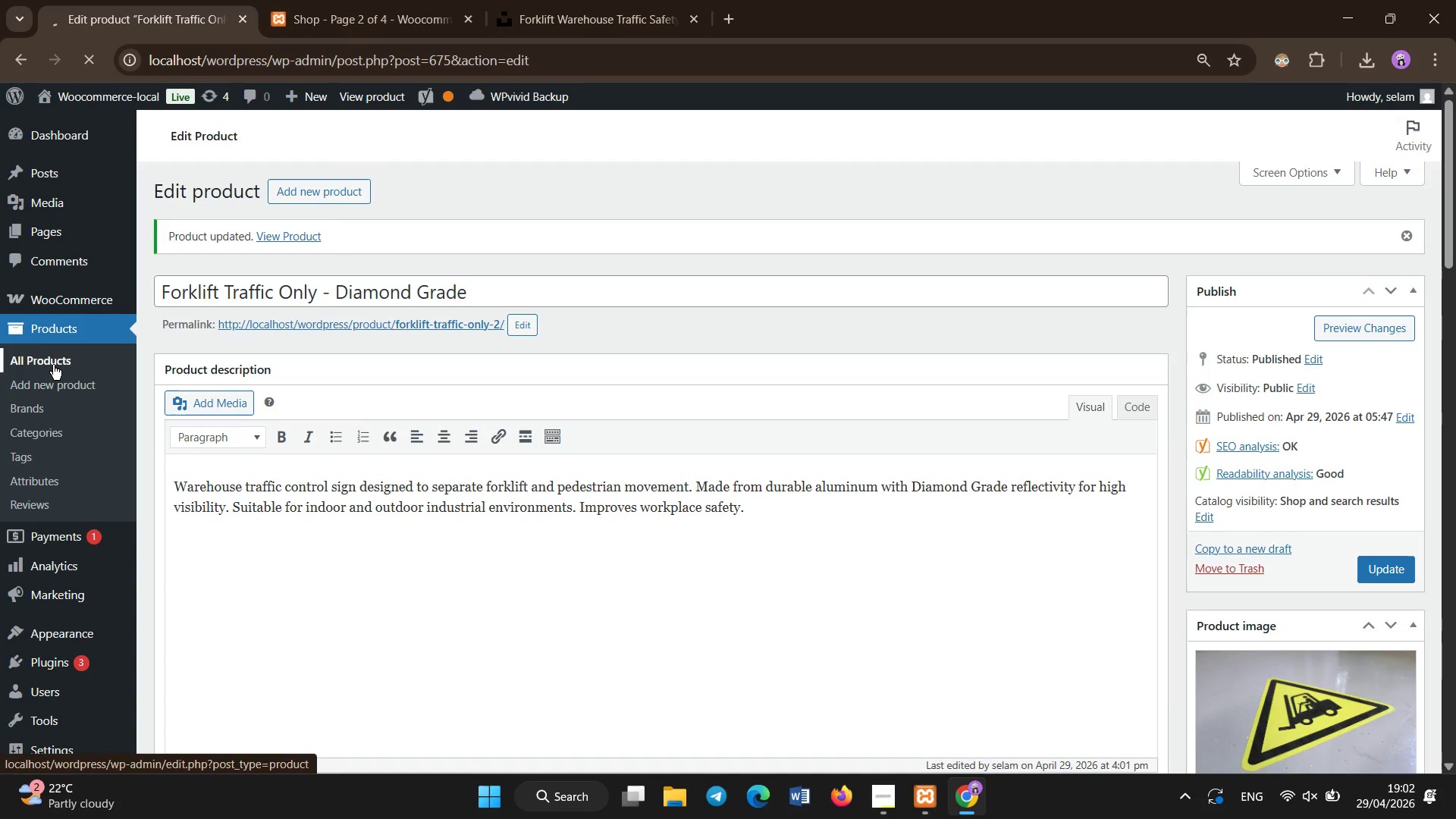 
left_click([876, 808])